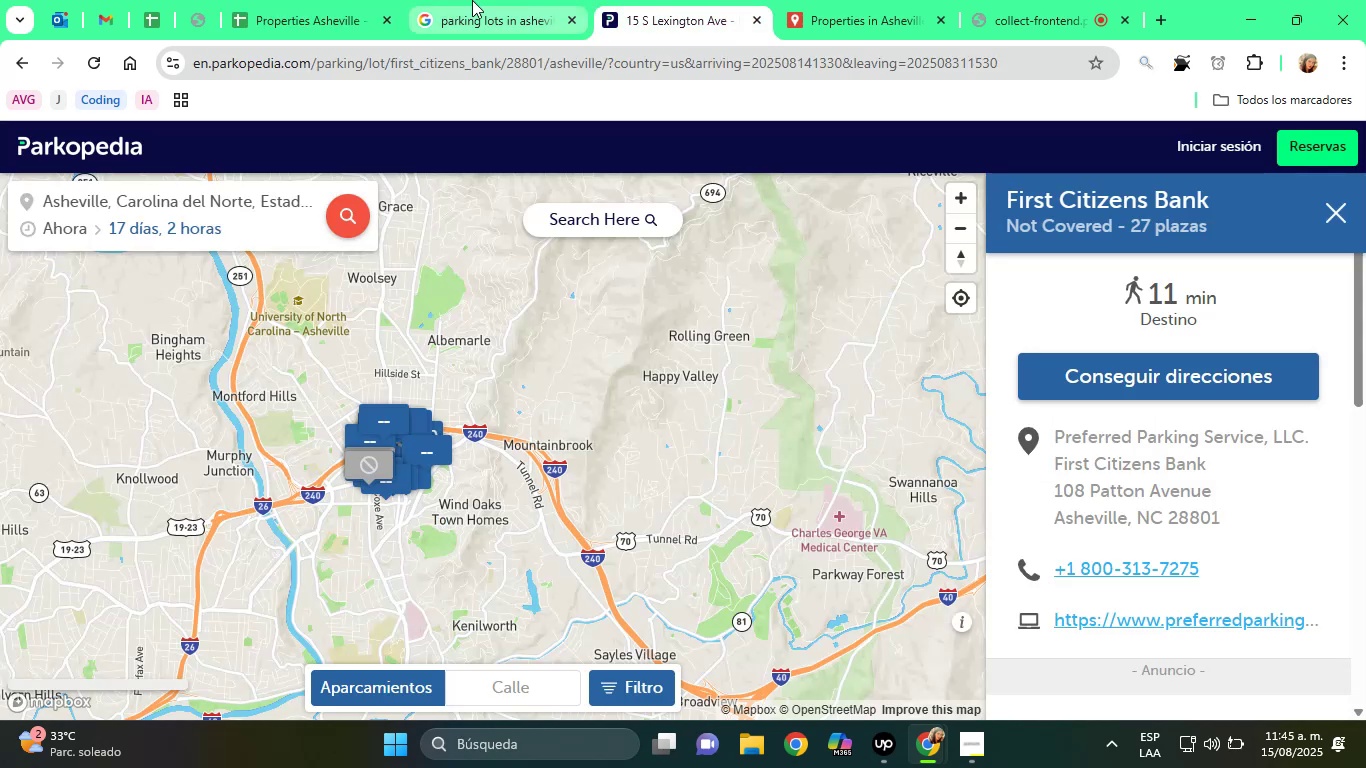 
left_click([298, 0])
 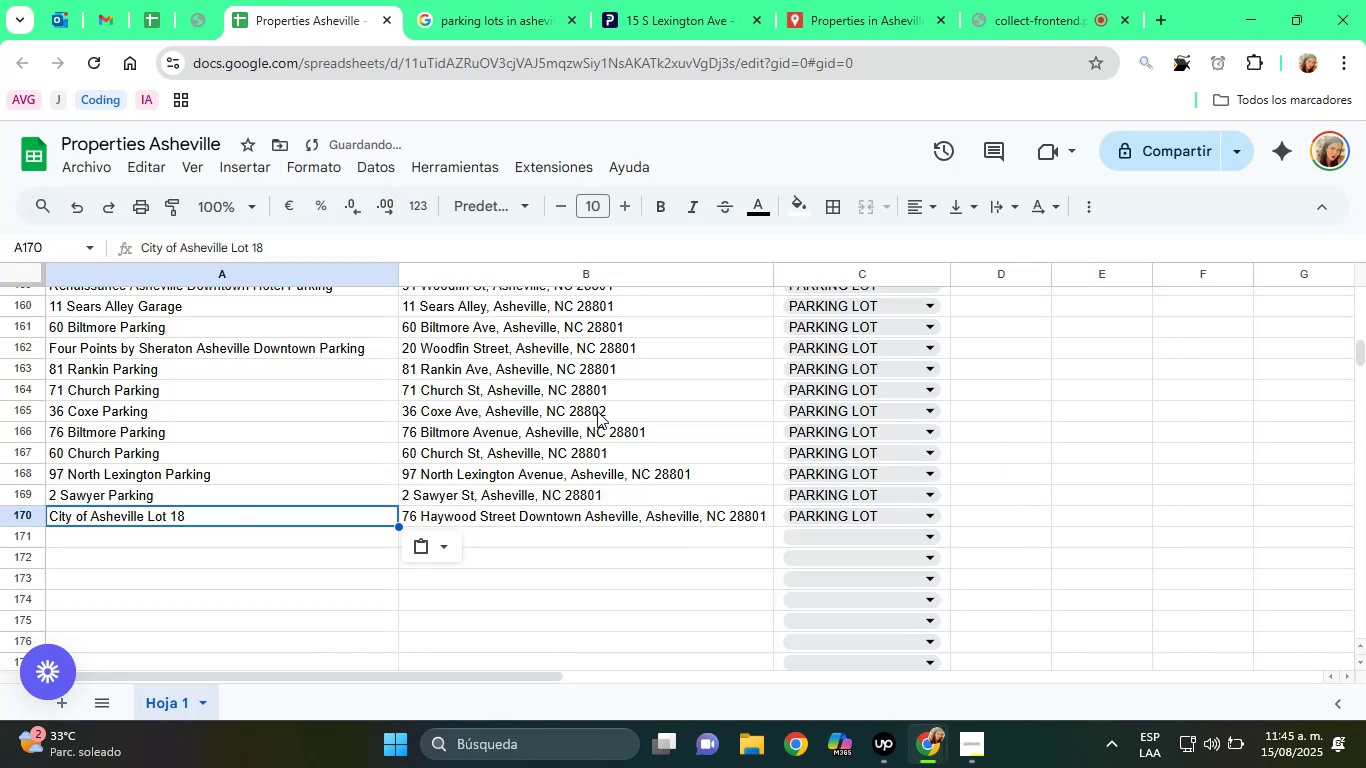 
left_click([560, 447])
 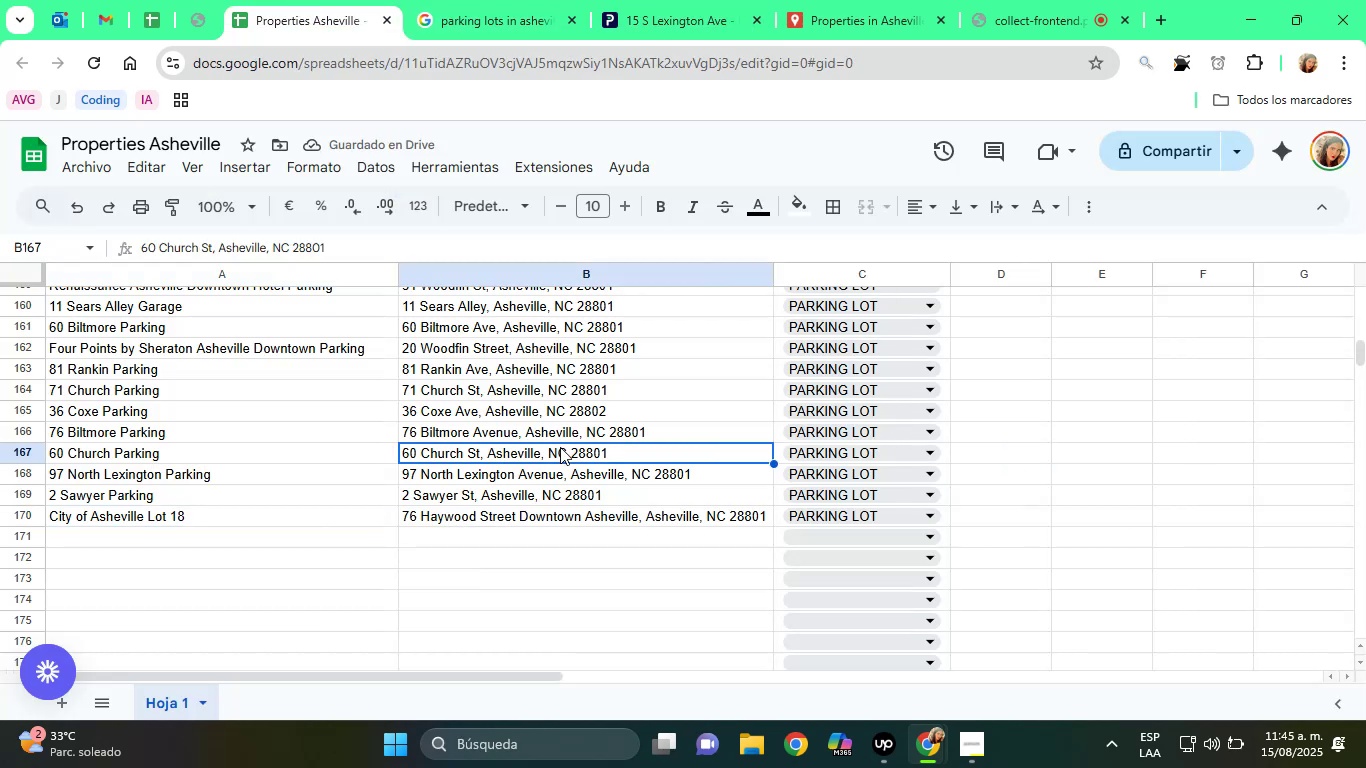 
scroll: coordinate [560, 447], scroll_direction: up, amount: 9.0
 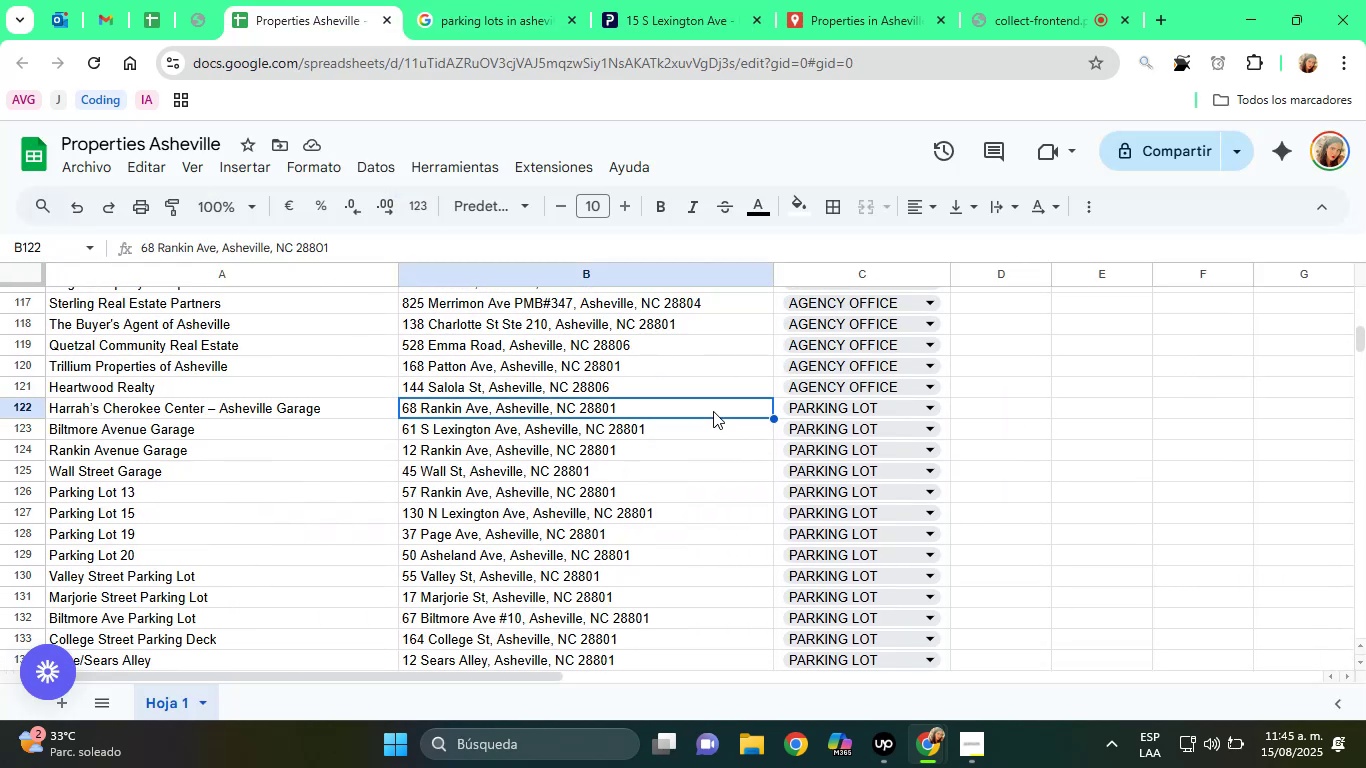 
key(ArrowDown)
 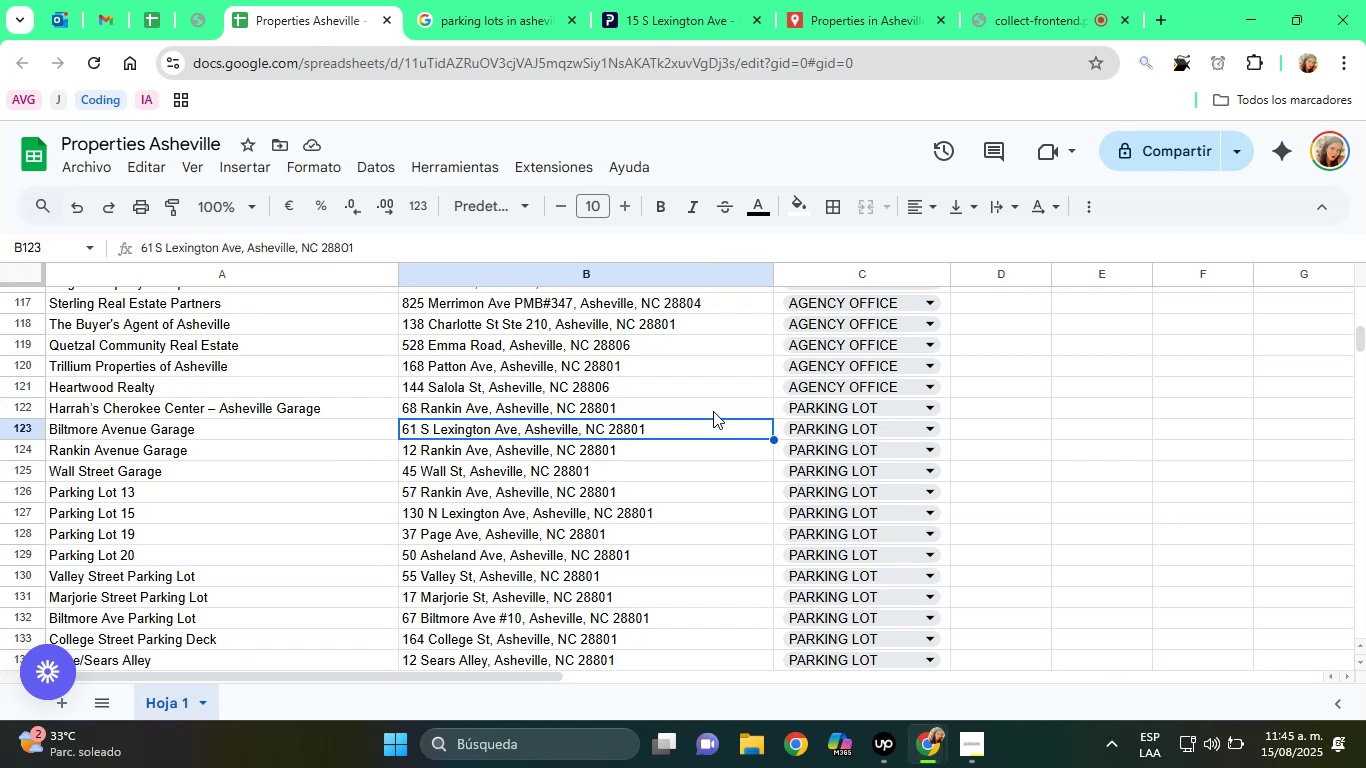 
key(ArrowDown)
 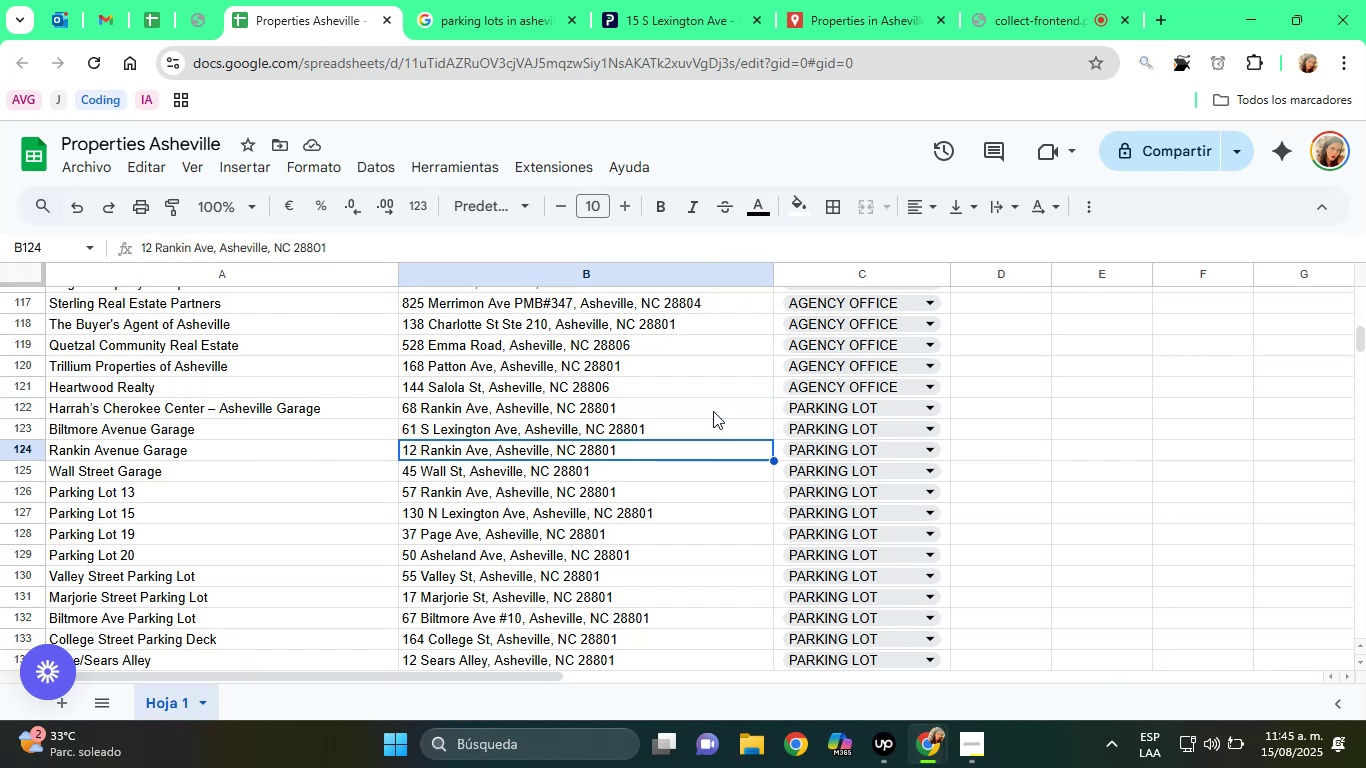 
key(ArrowDown)
 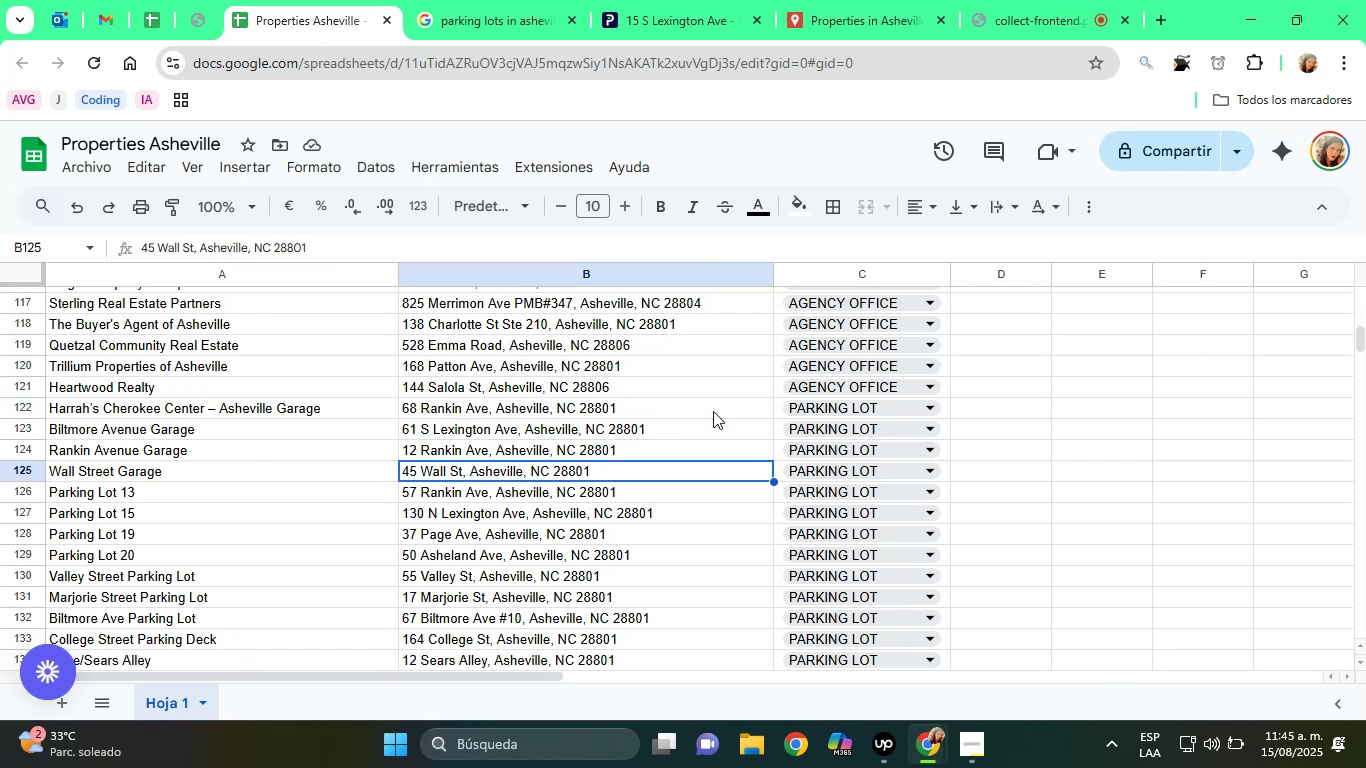 
key(ArrowDown)
 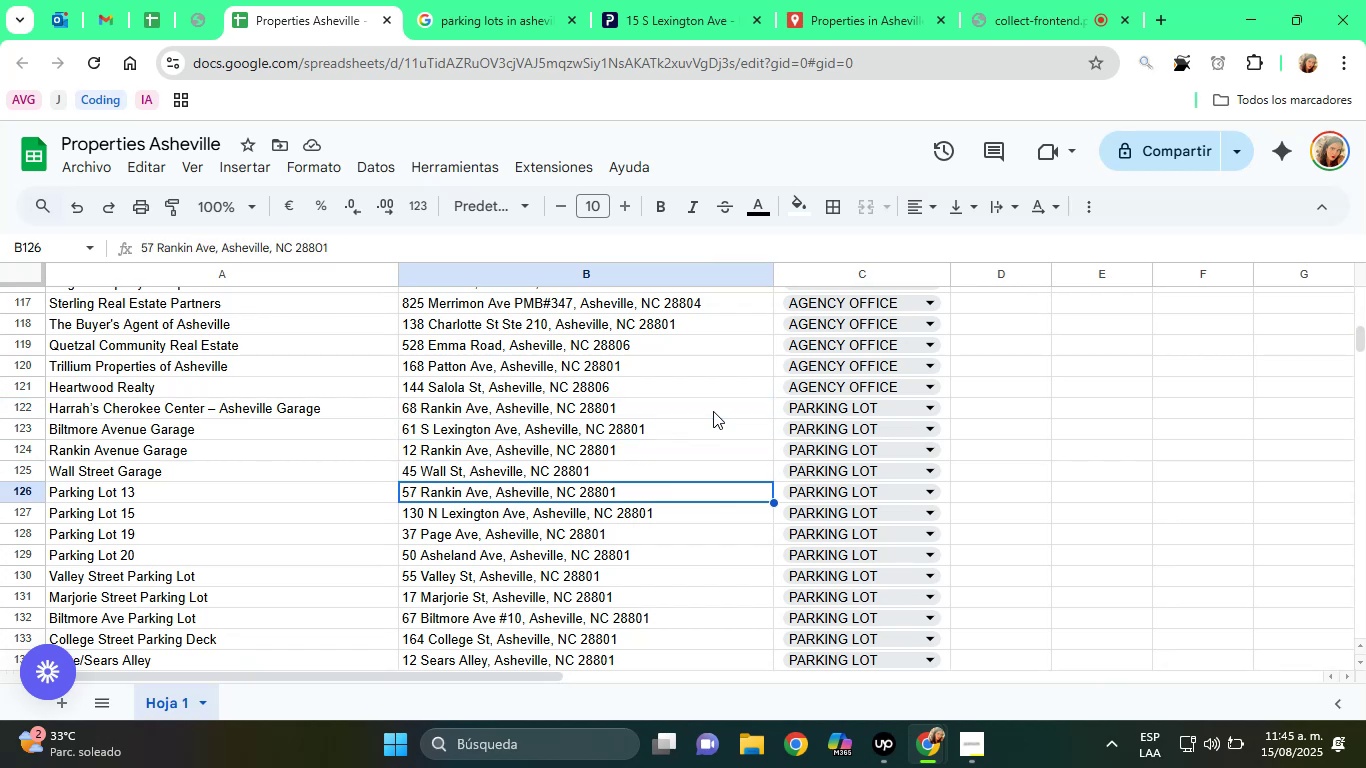 
key(ArrowDown)
 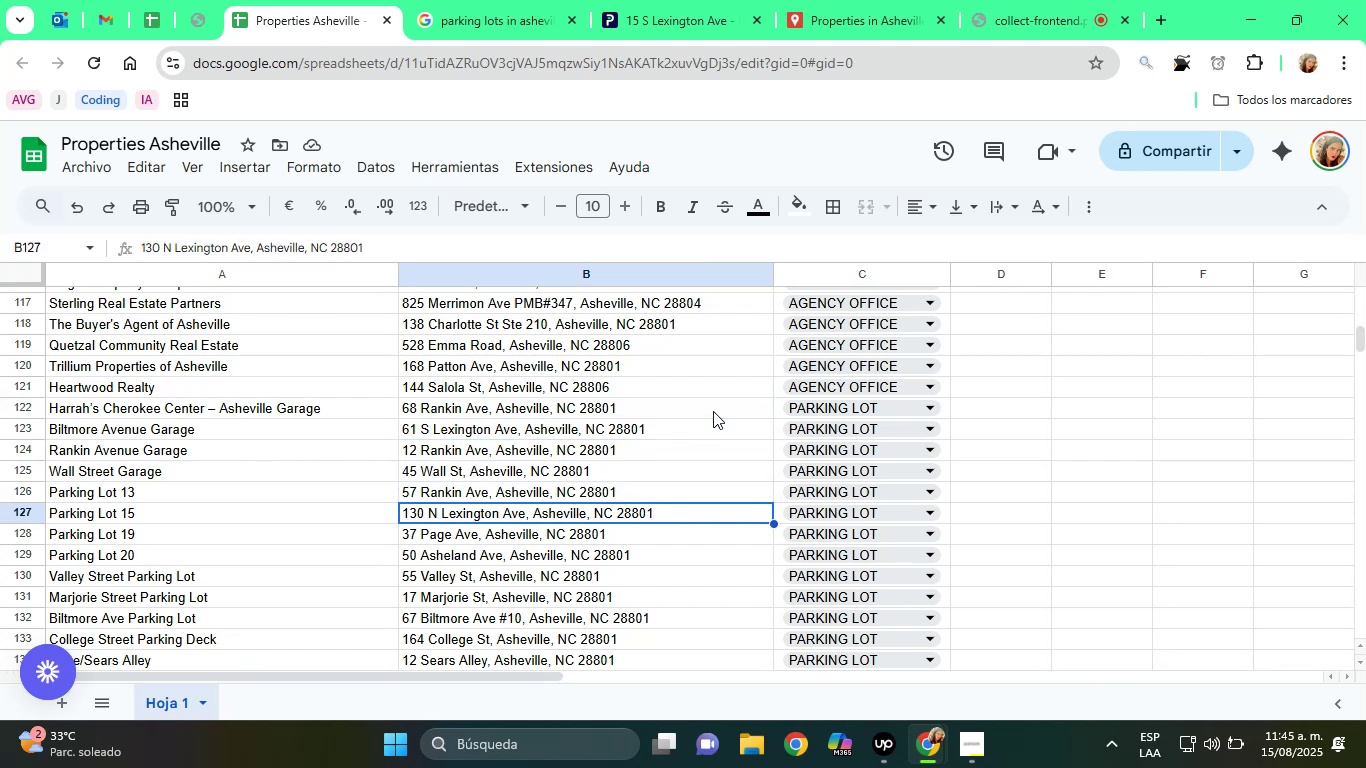 
key(ArrowDown)
 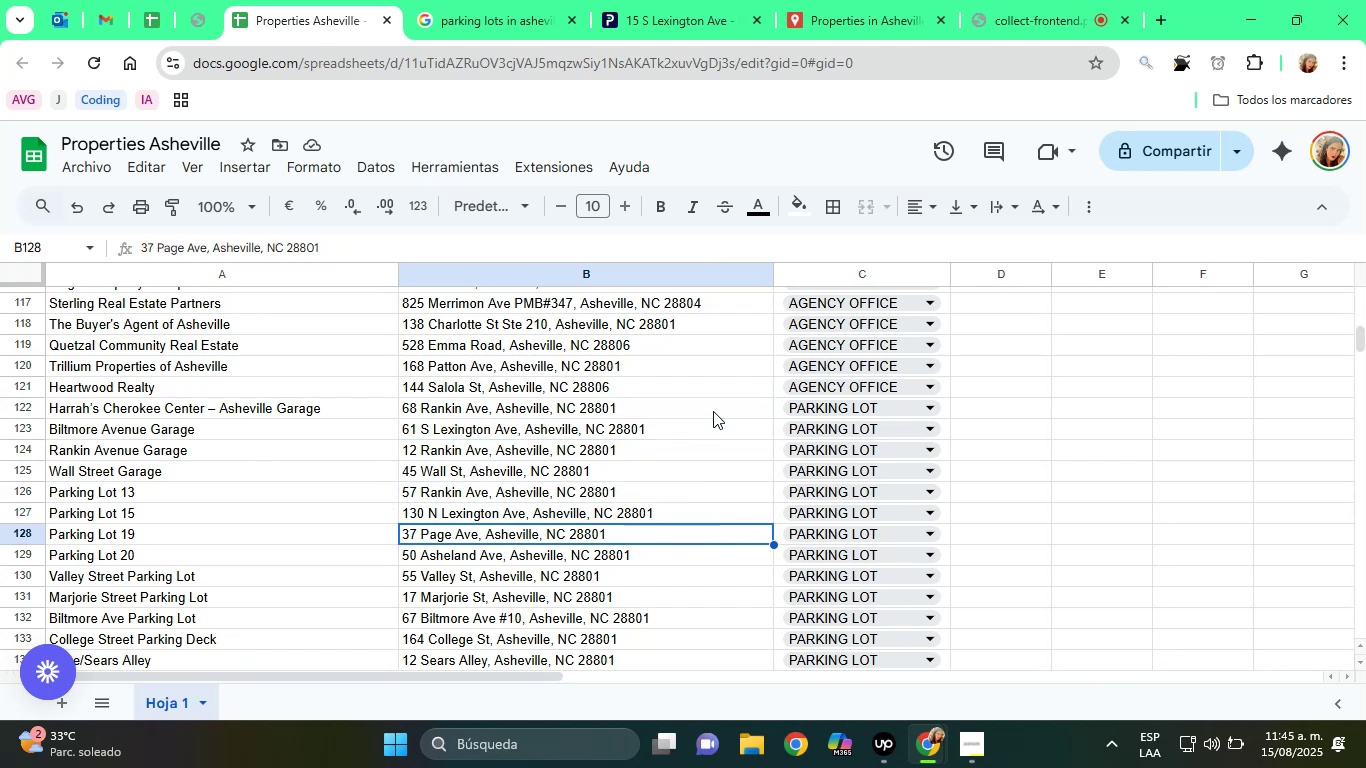 
key(ArrowDown)
 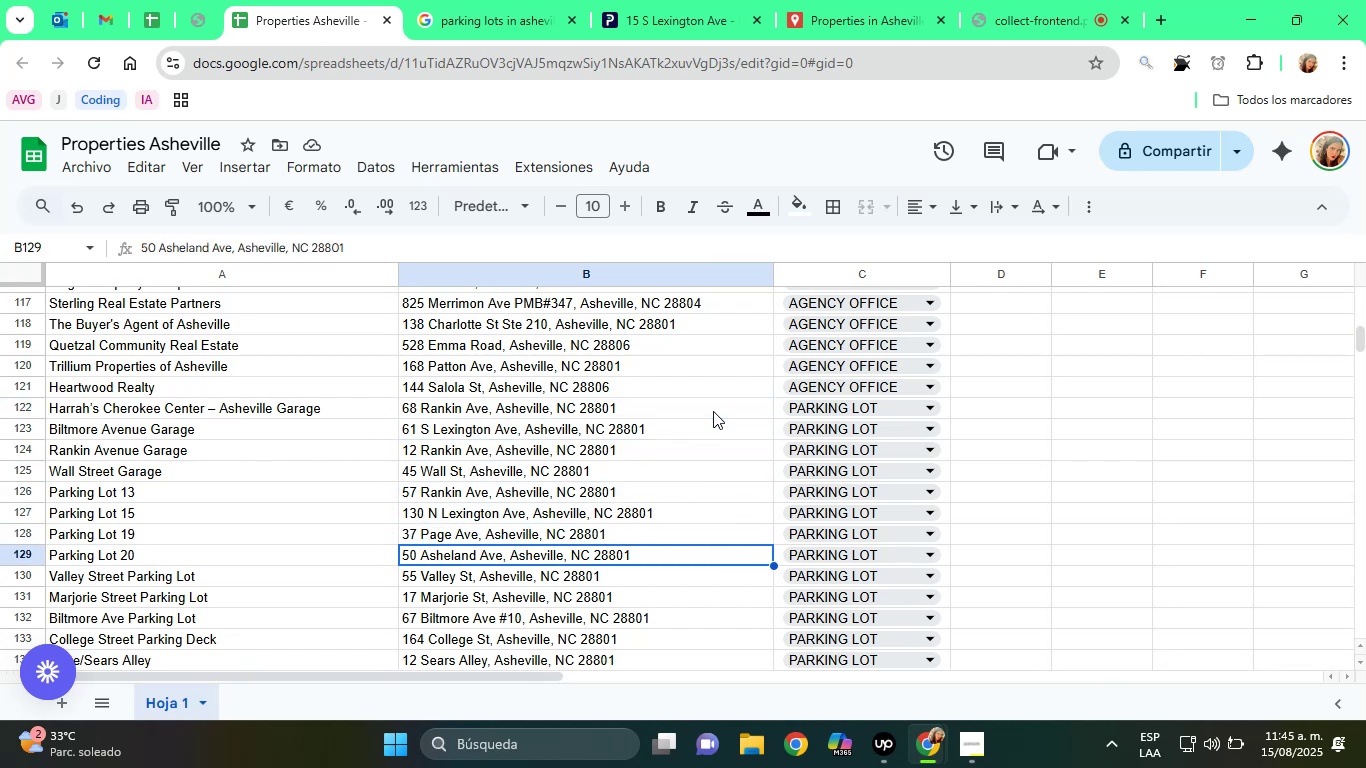 
key(ArrowDown)
 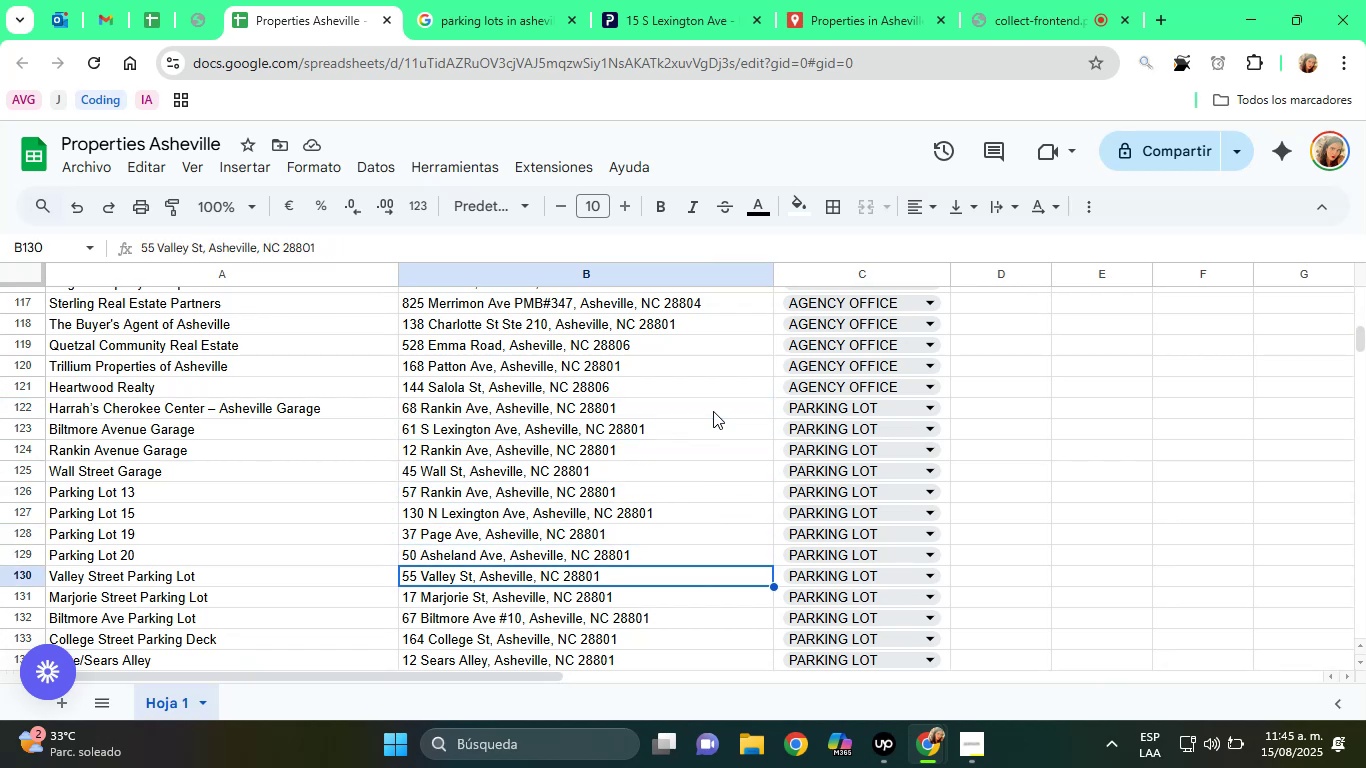 
key(ArrowDown)
 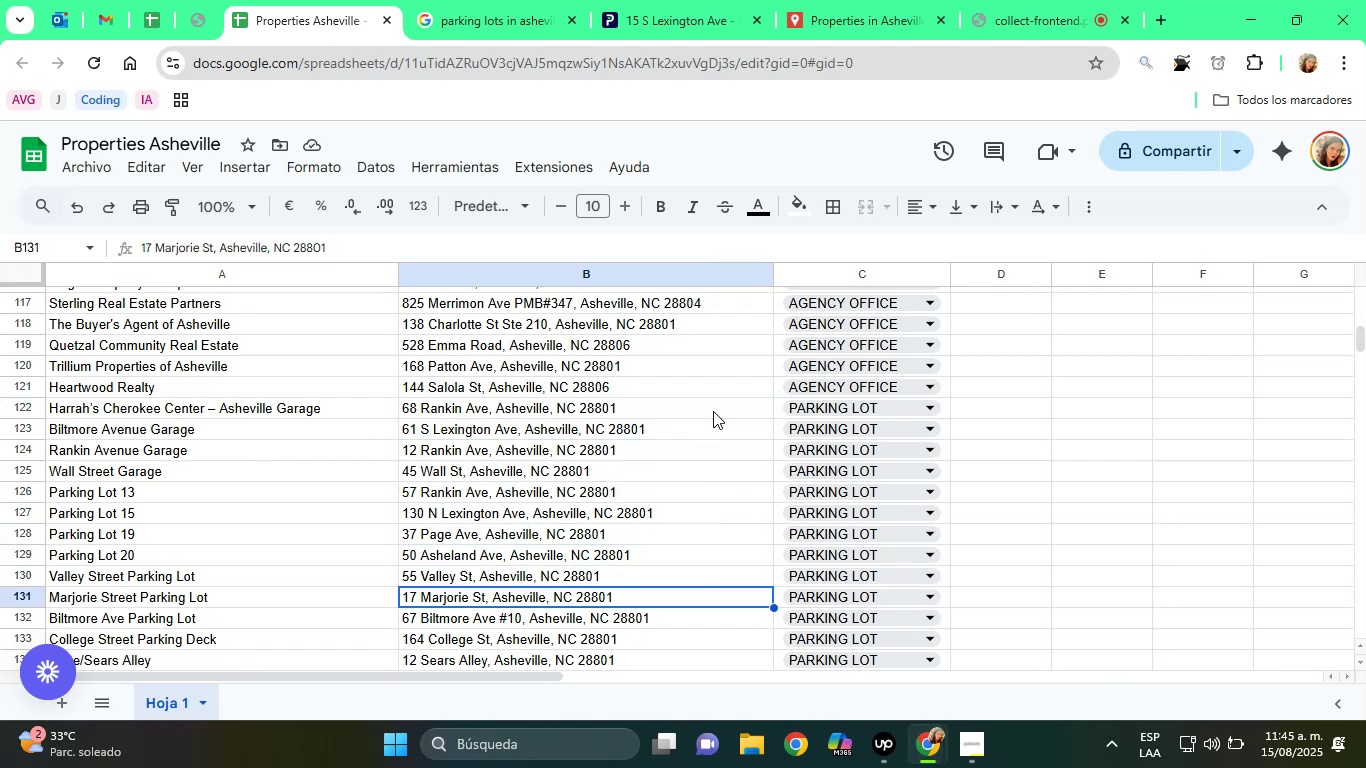 
key(ArrowDown)
 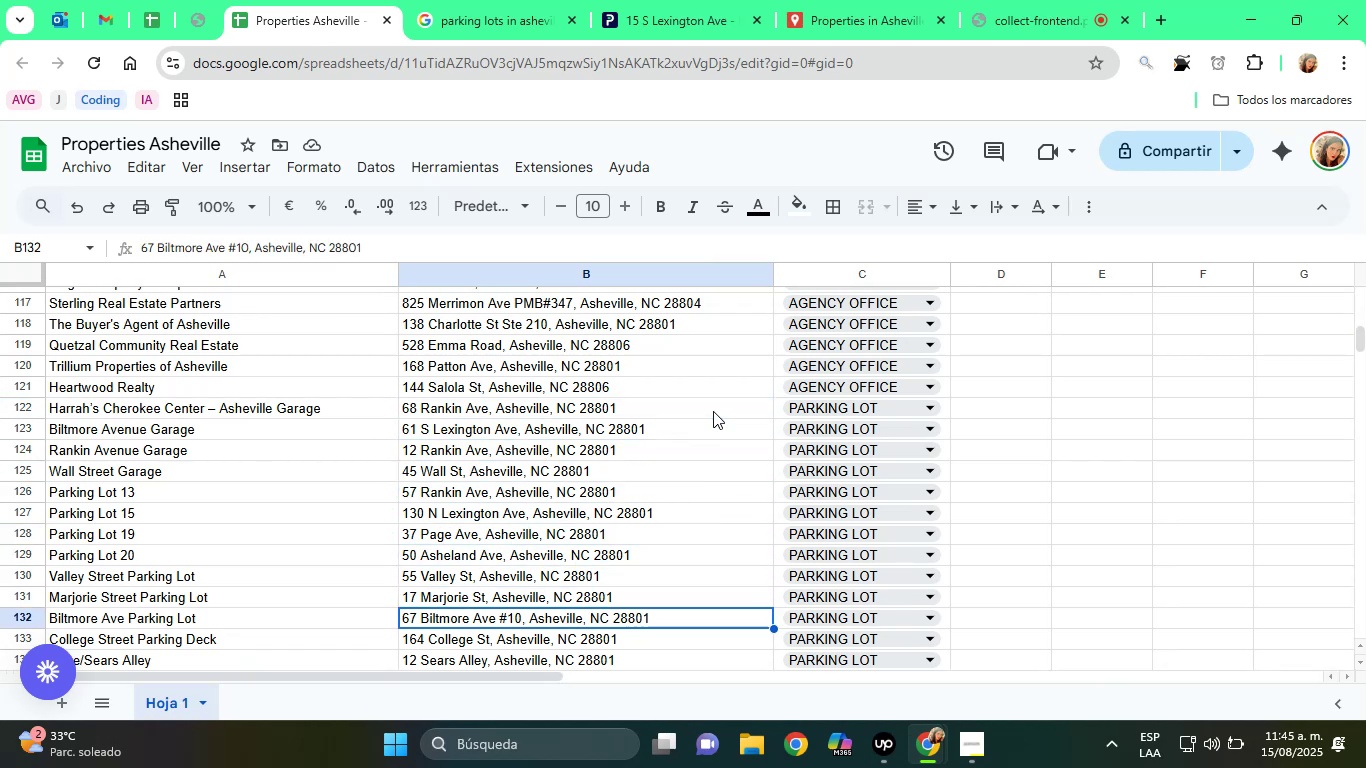 
key(ArrowDown)
 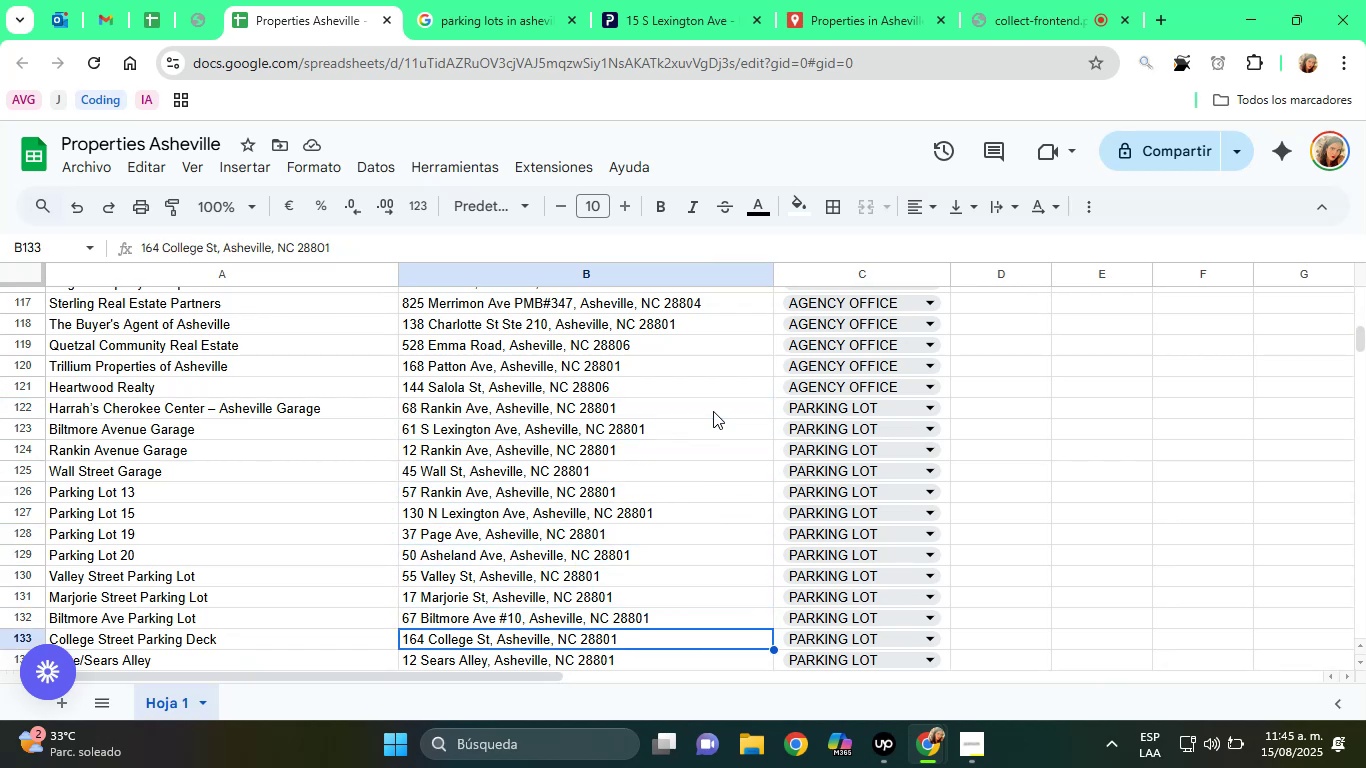 
key(ArrowDown)
 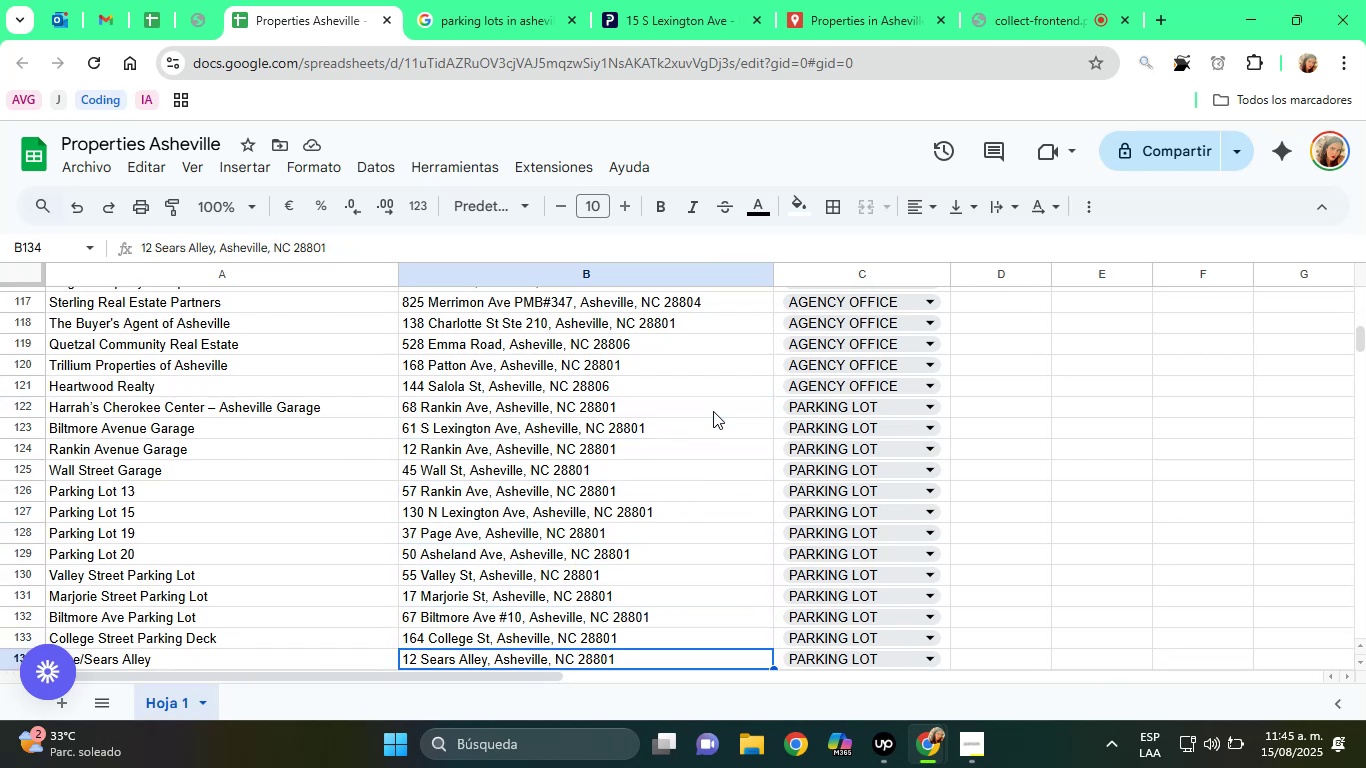 
key(ArrowDown)
 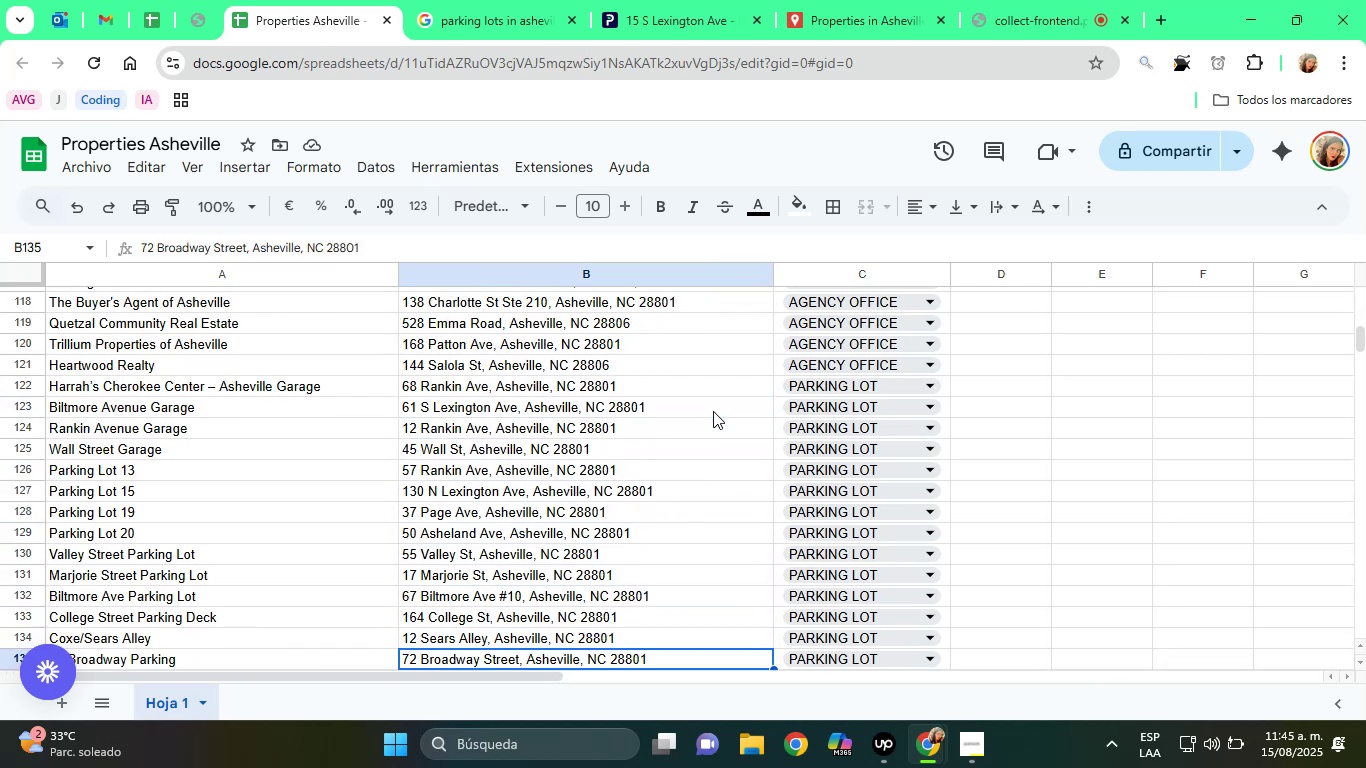 
key(ArrowDown)
 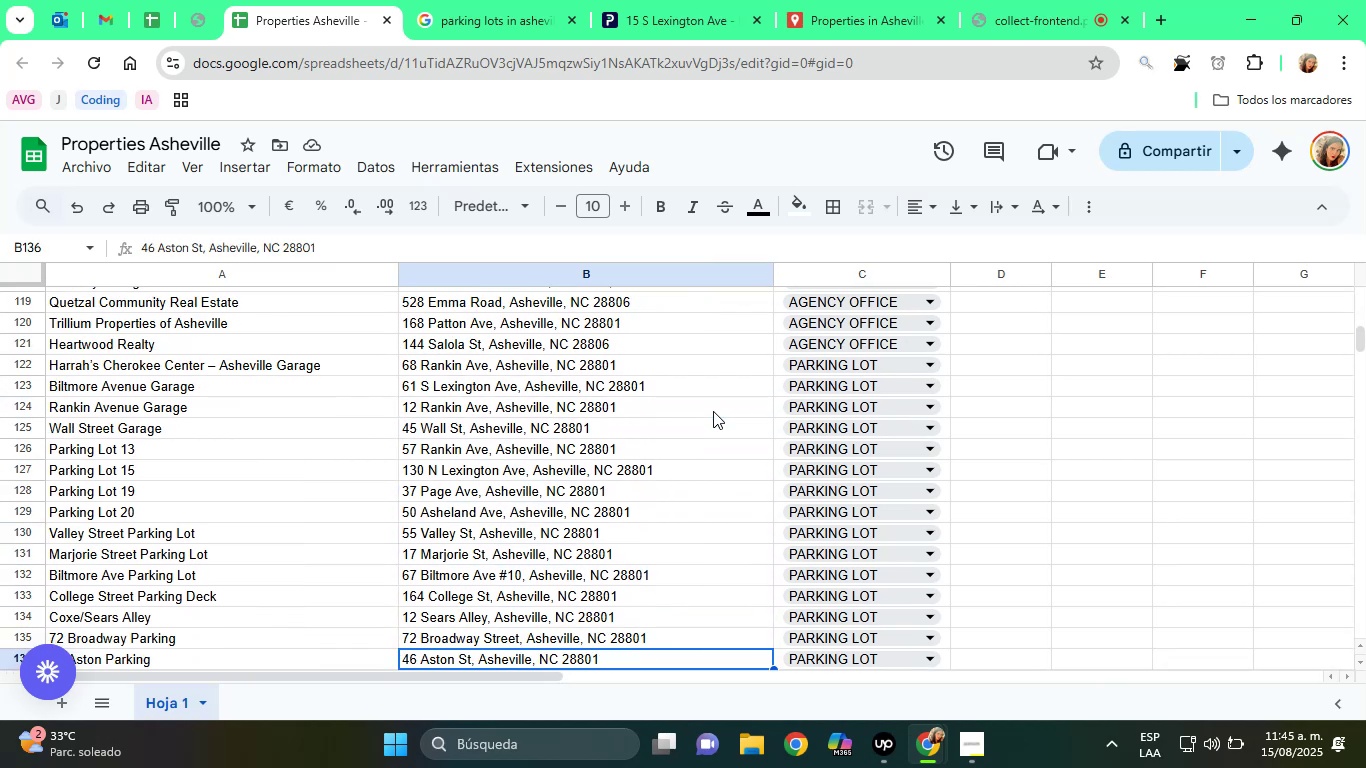 
key(ArrowDown)
 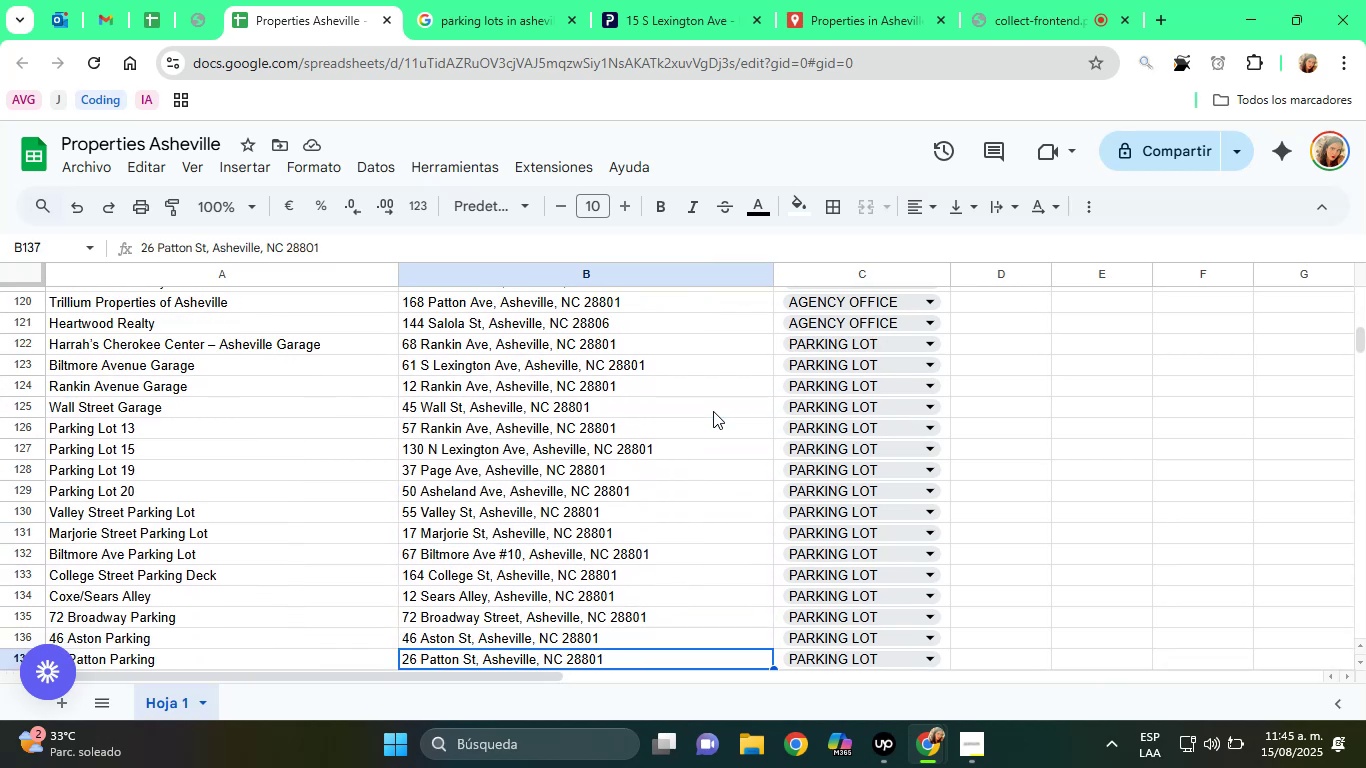 
key(ArrowDown)
 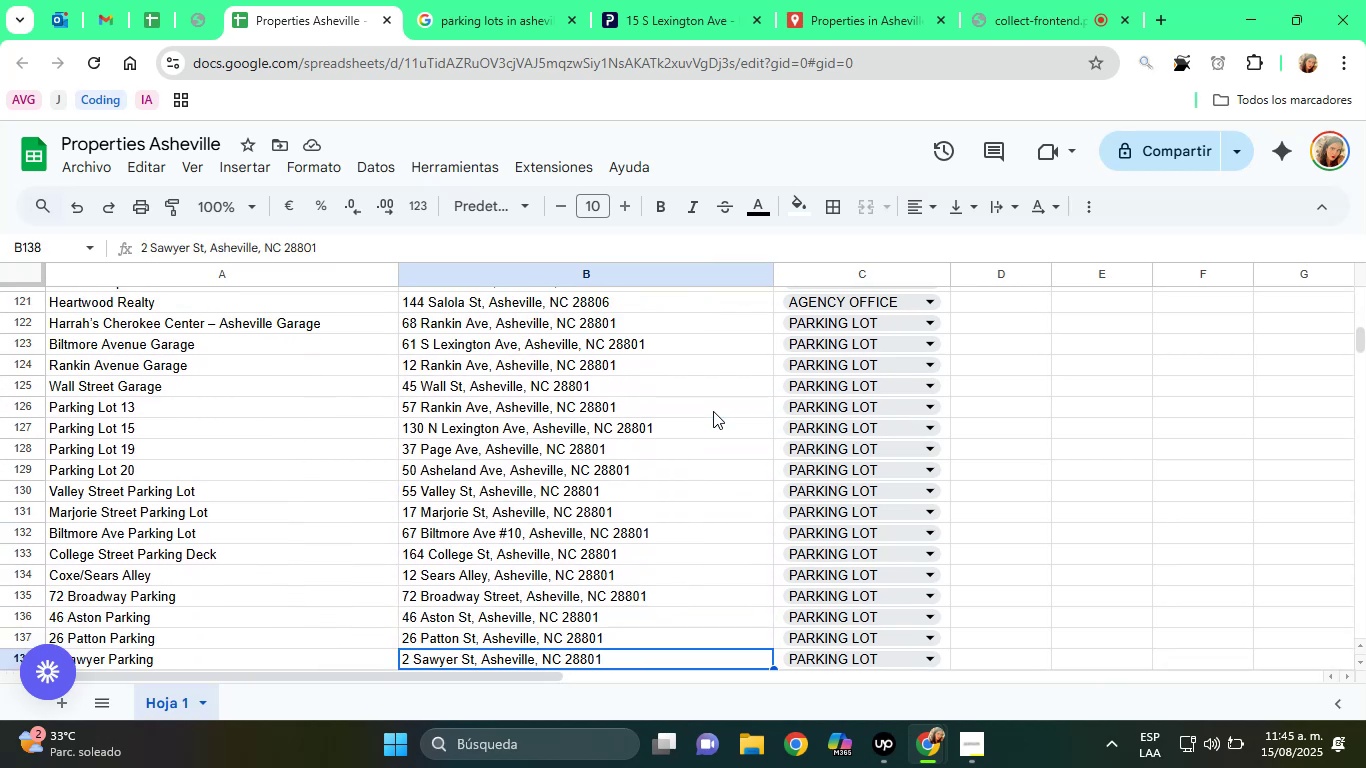 
key(ArrowDown)
 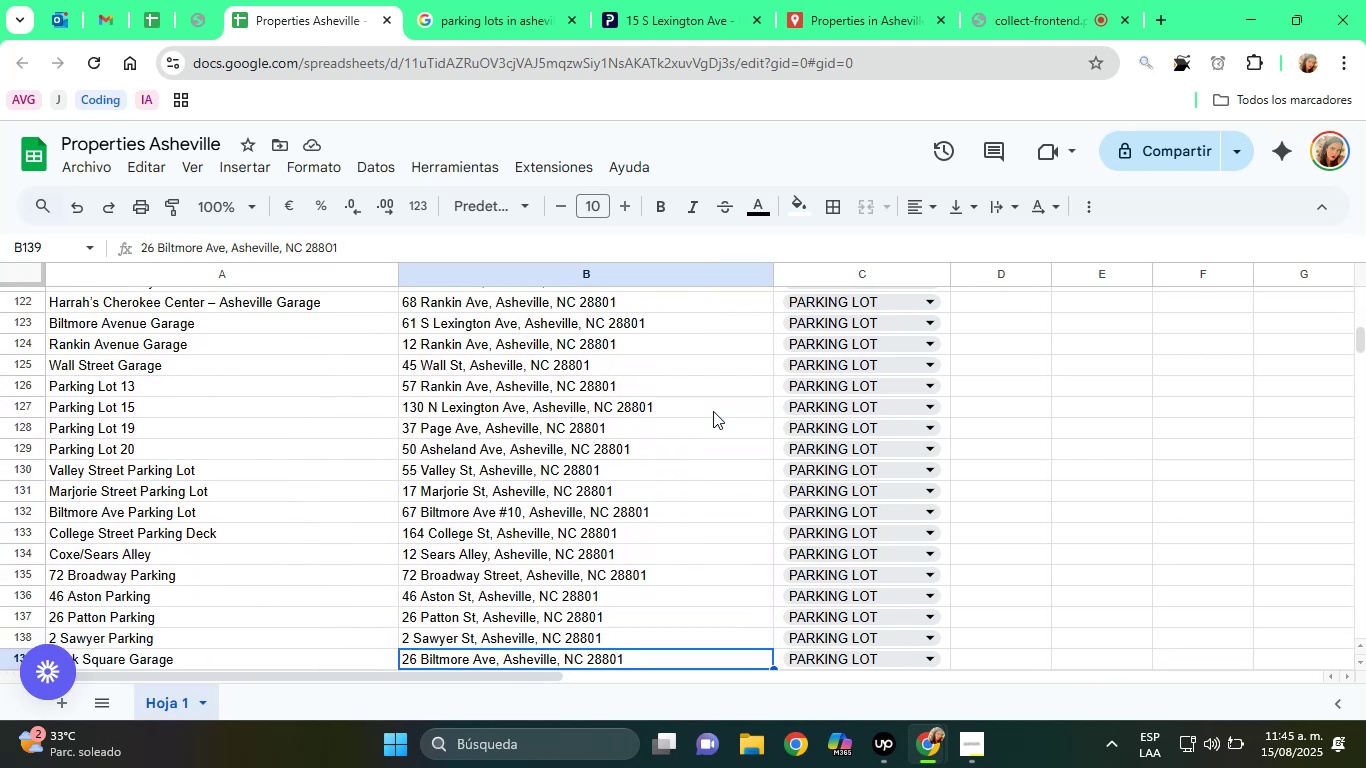 
key(ArrowDown)
 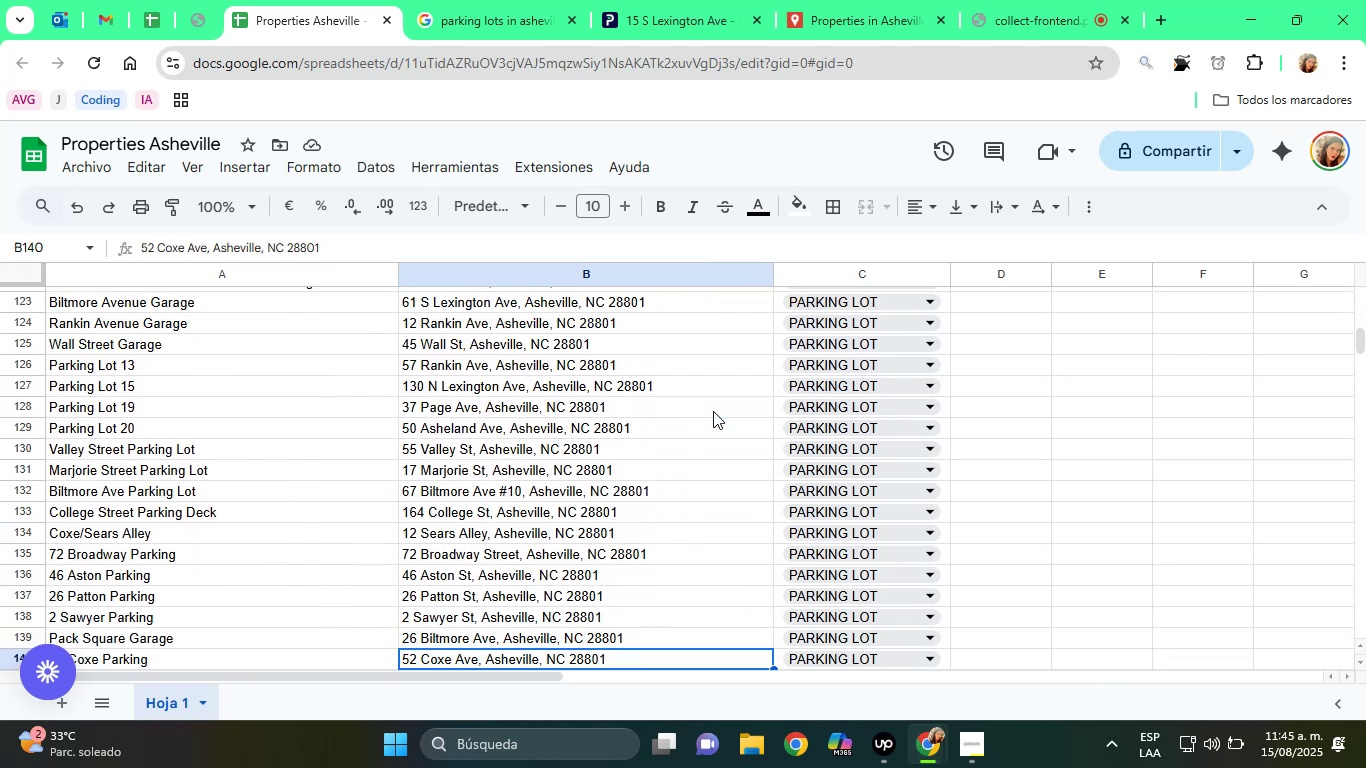 
key(ArrowDown)
 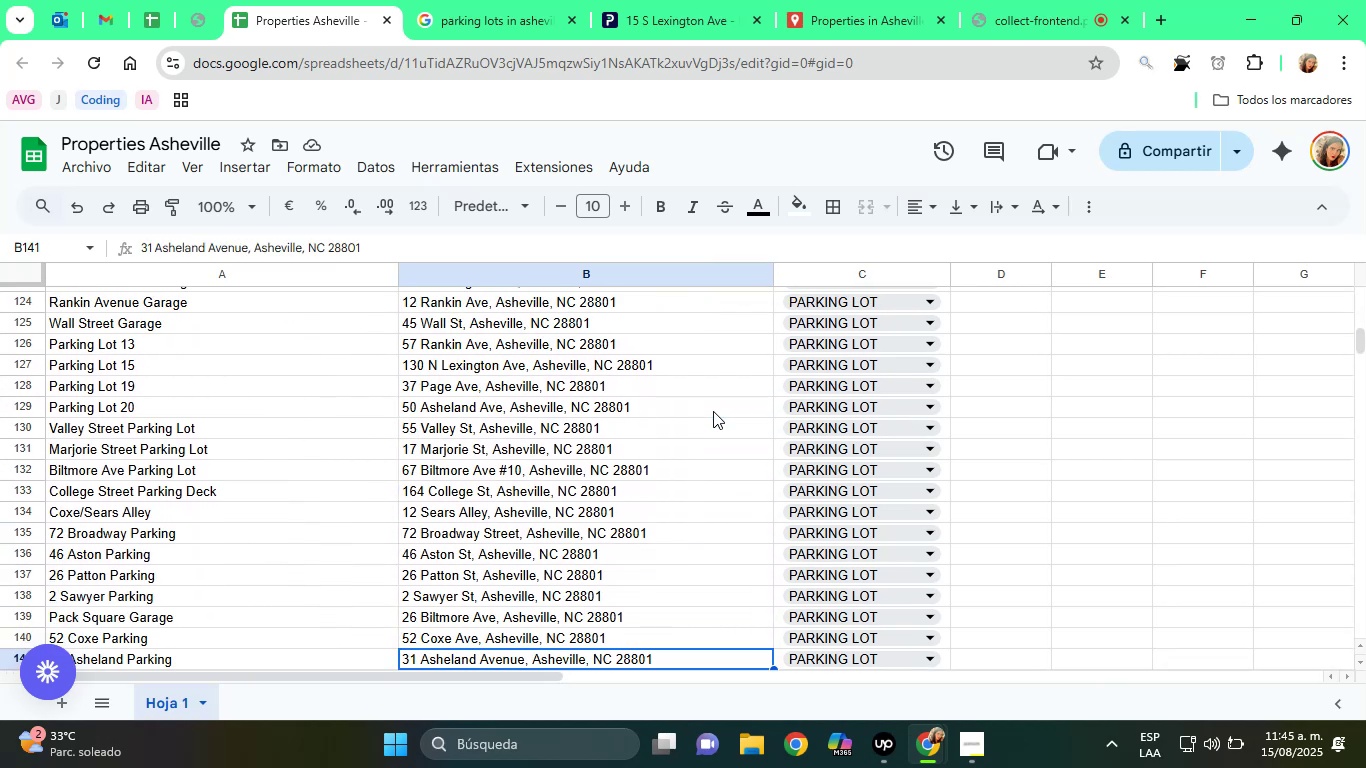 
key(ArrowDown)
 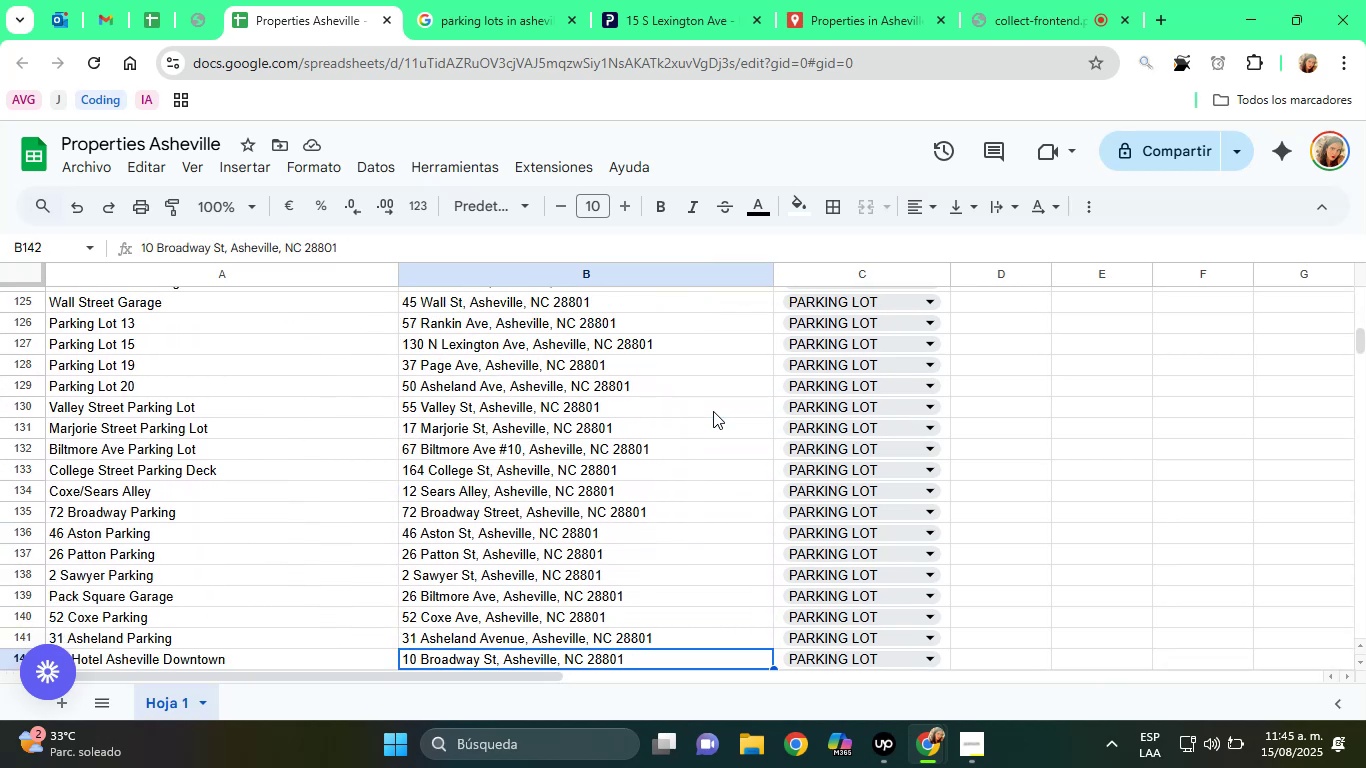 
key(ArrowDown)
 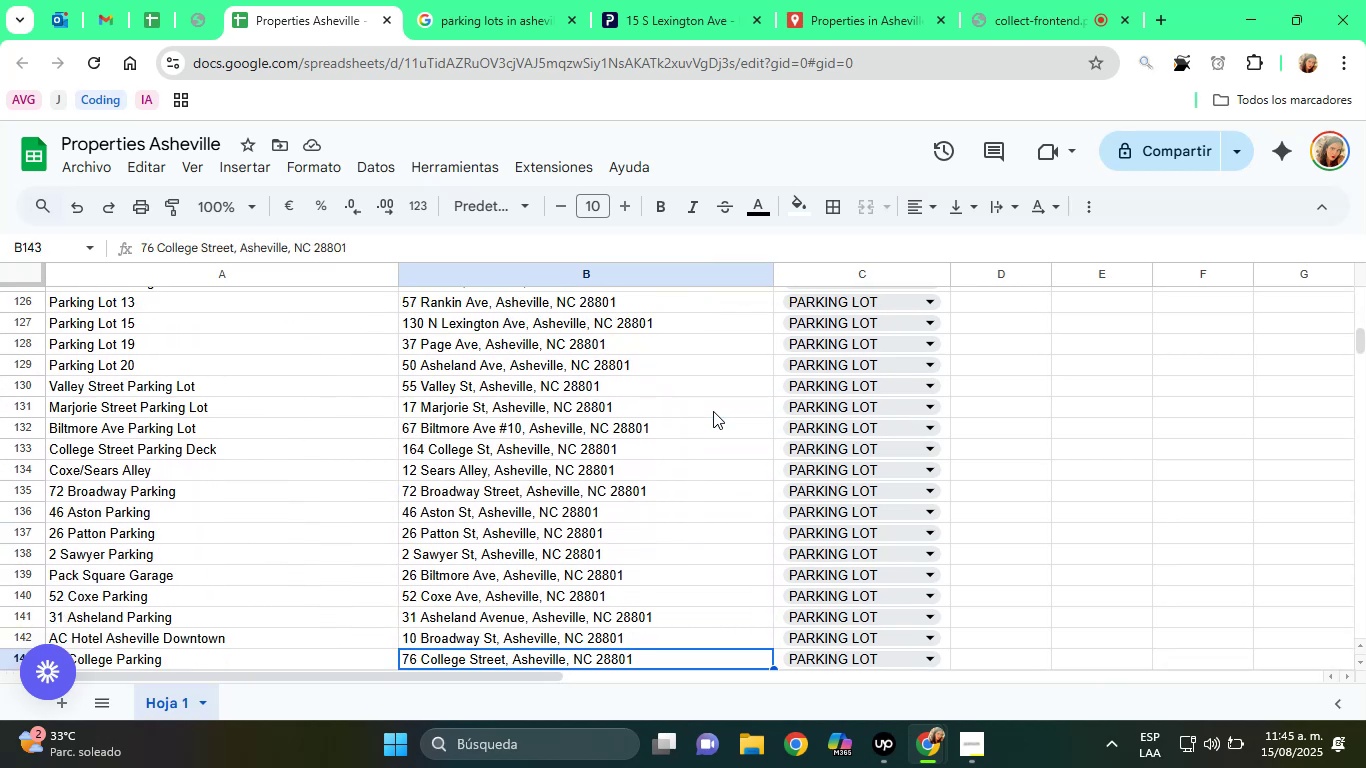 
key(ArrowDown)
 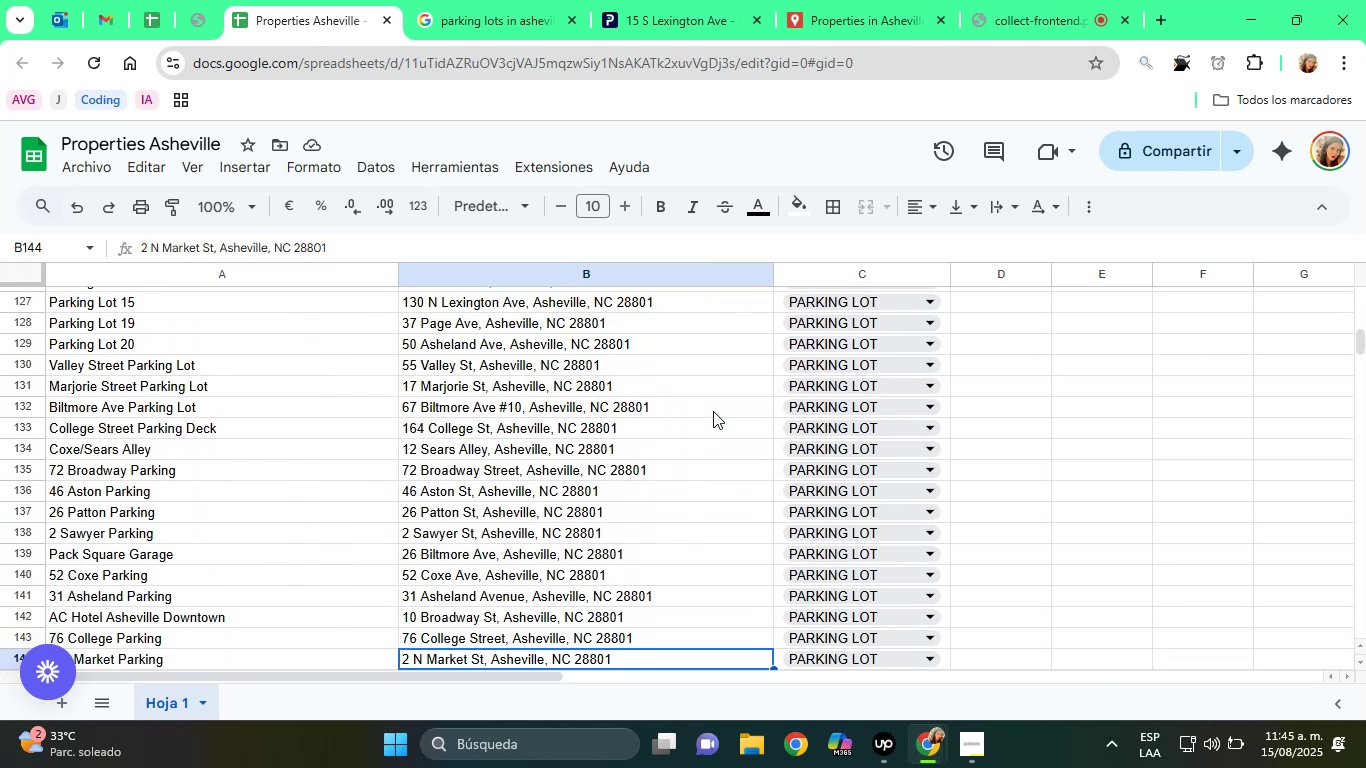 
key(ArrowDown)
 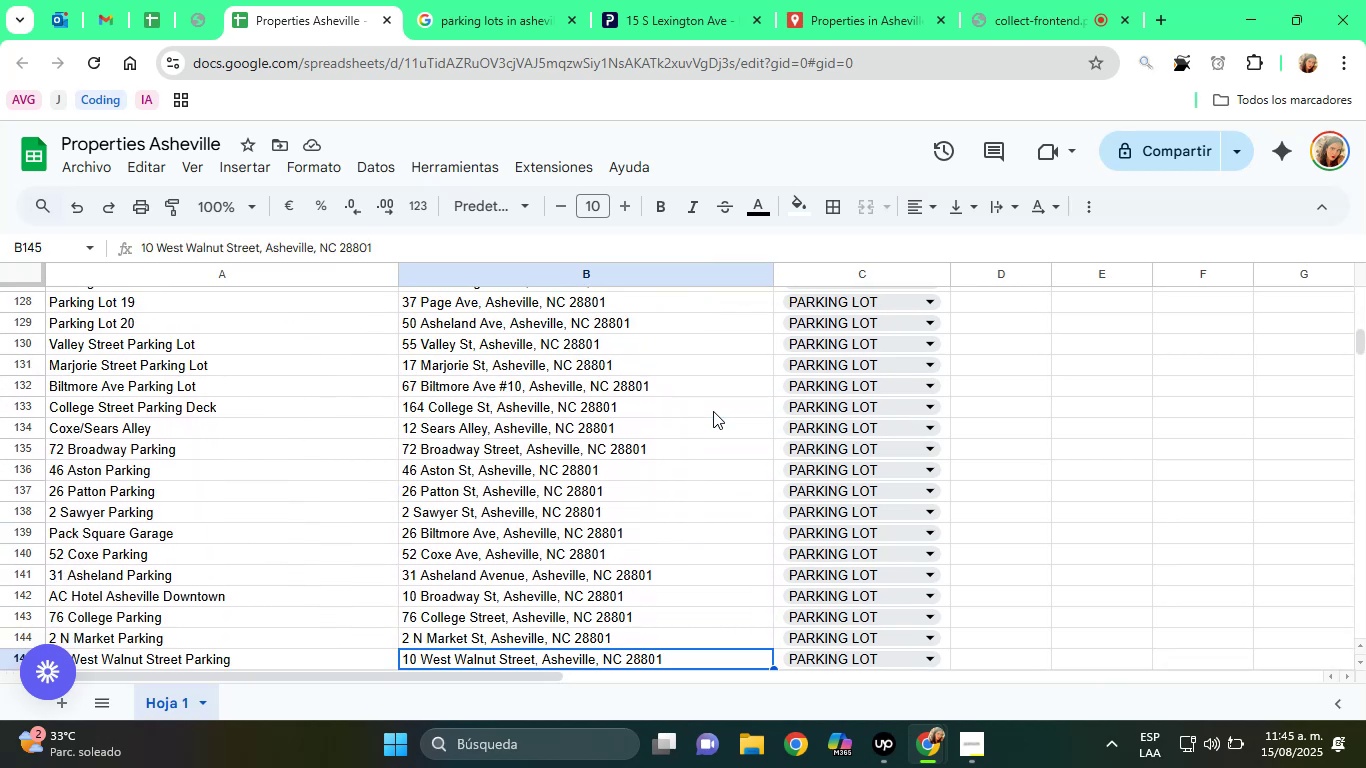 
key(ArrowDown)
 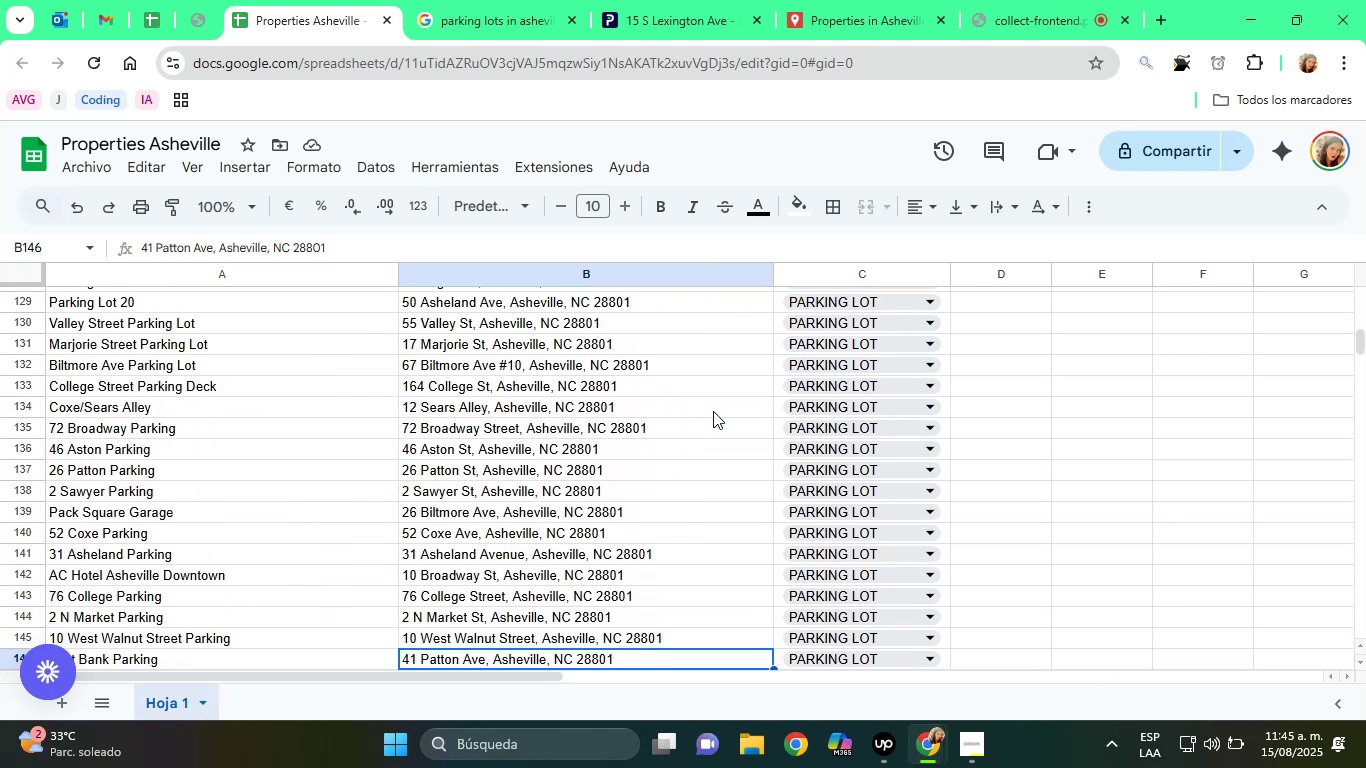 
key(ArrowDown)
 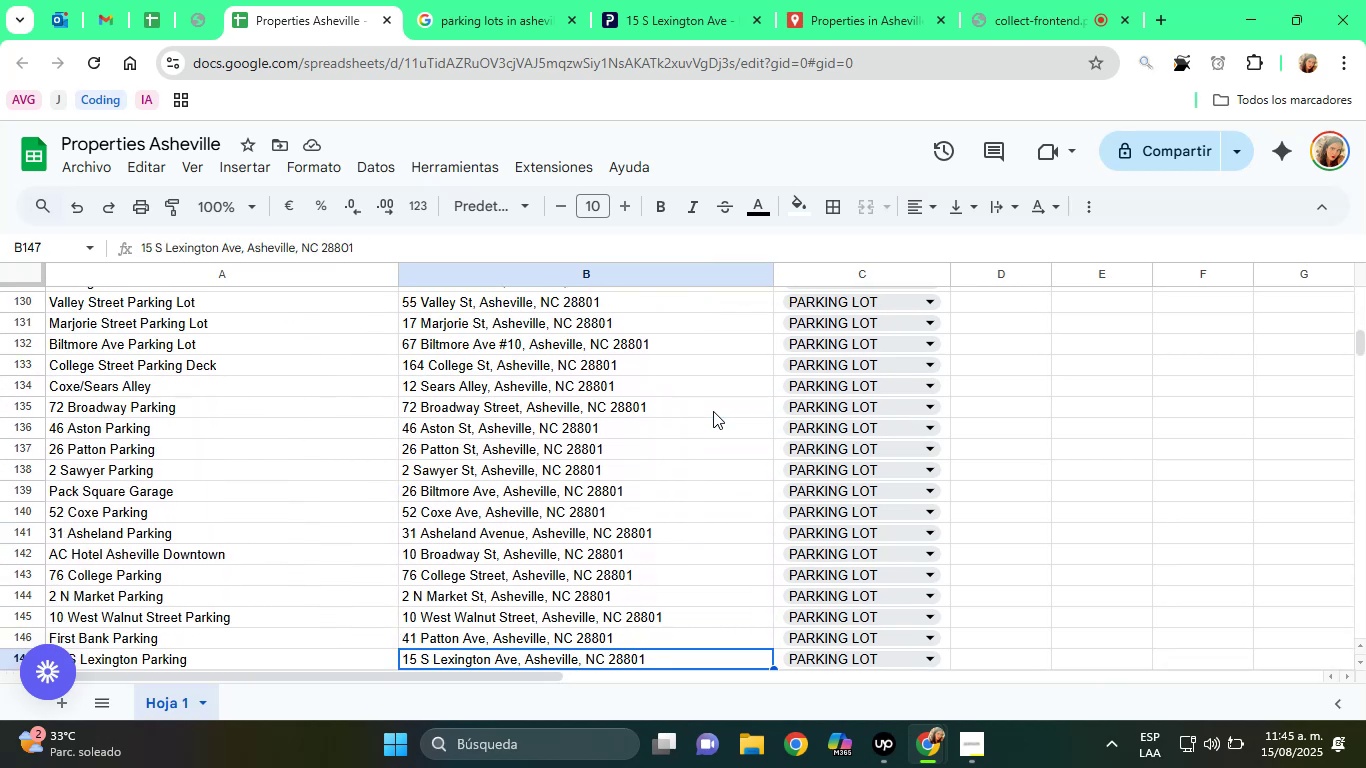 
key(ArrowDown)
 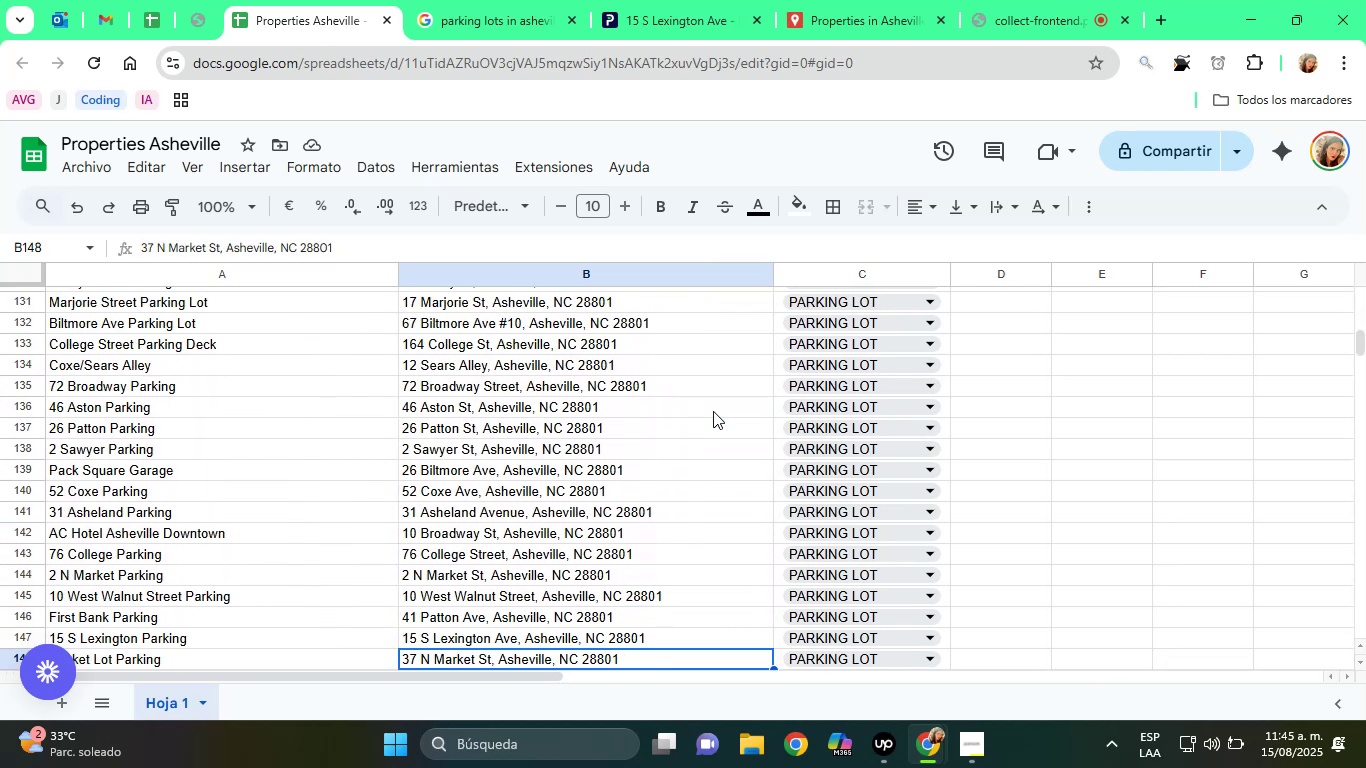 
key(ArrowDown)
 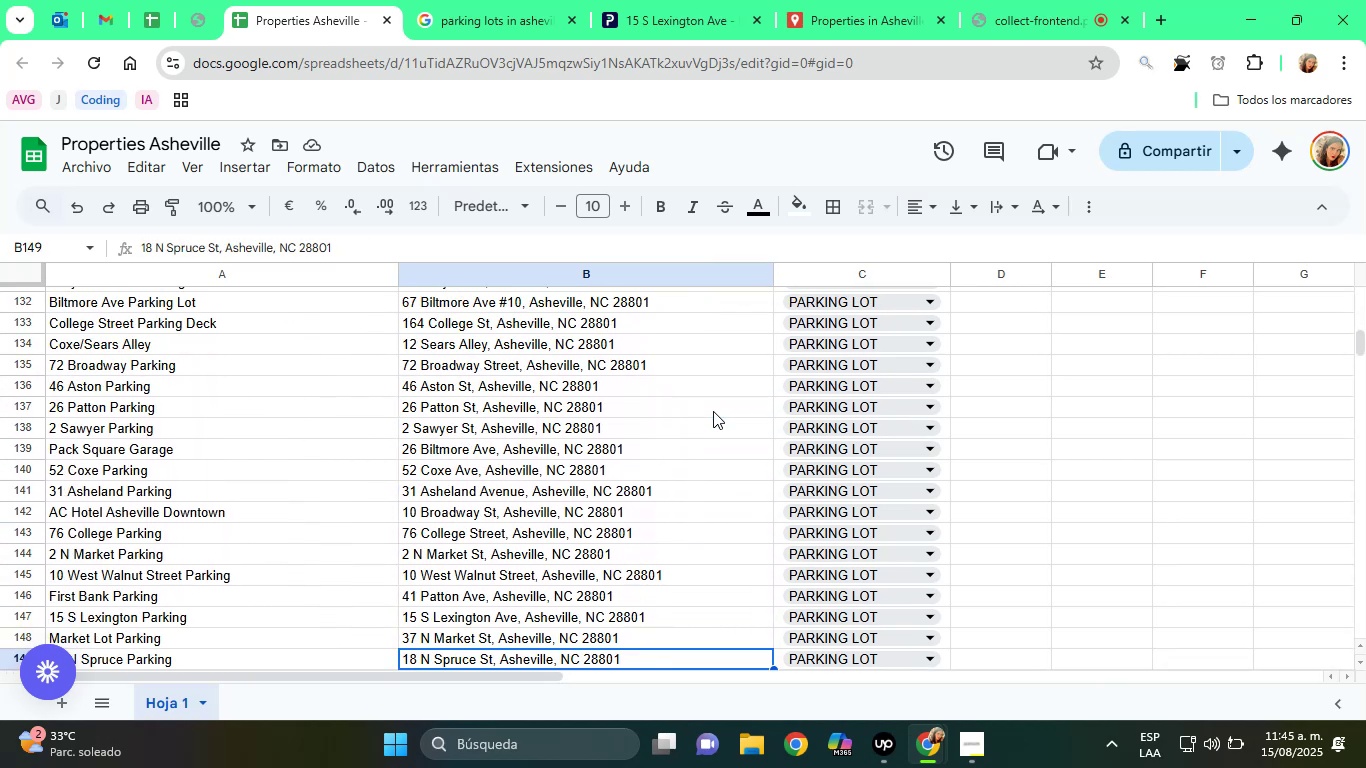 
key(ArrowDown)
 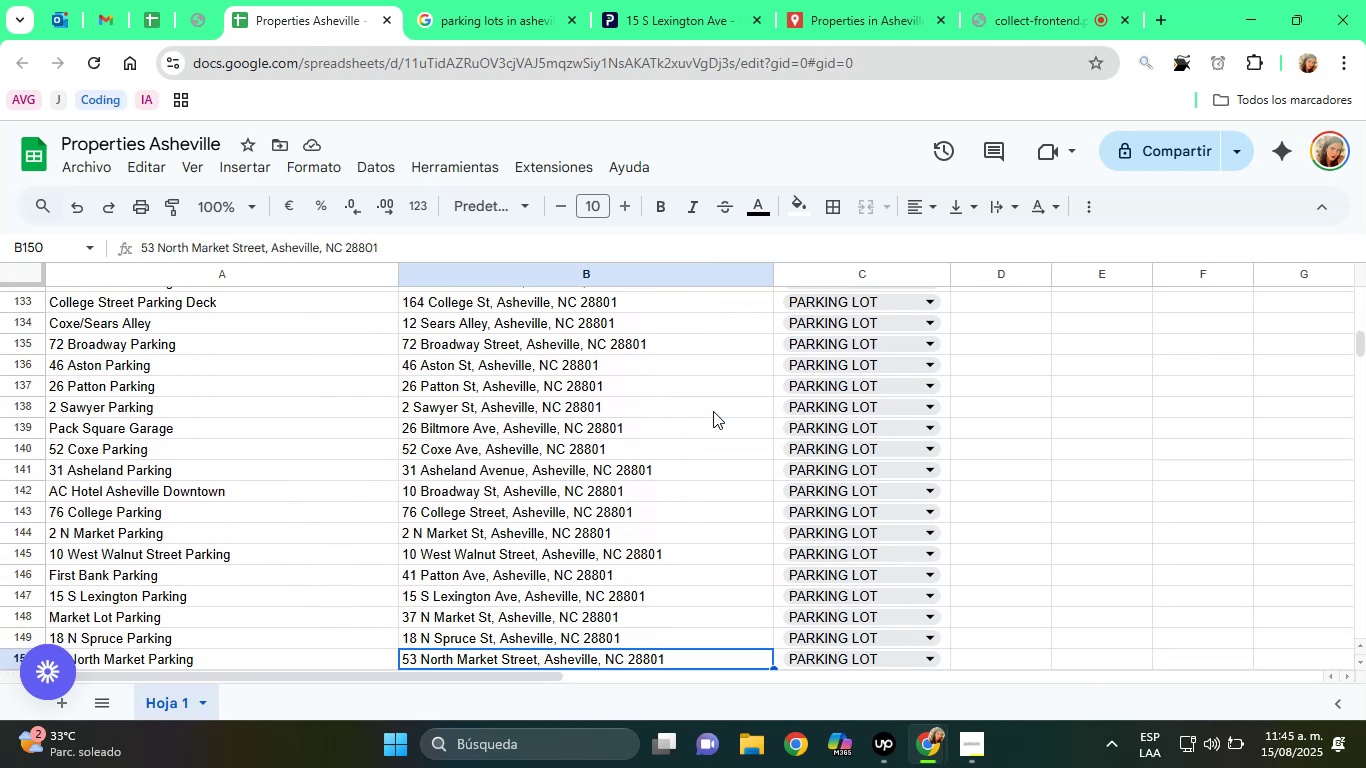 
key(ArrowDown)
 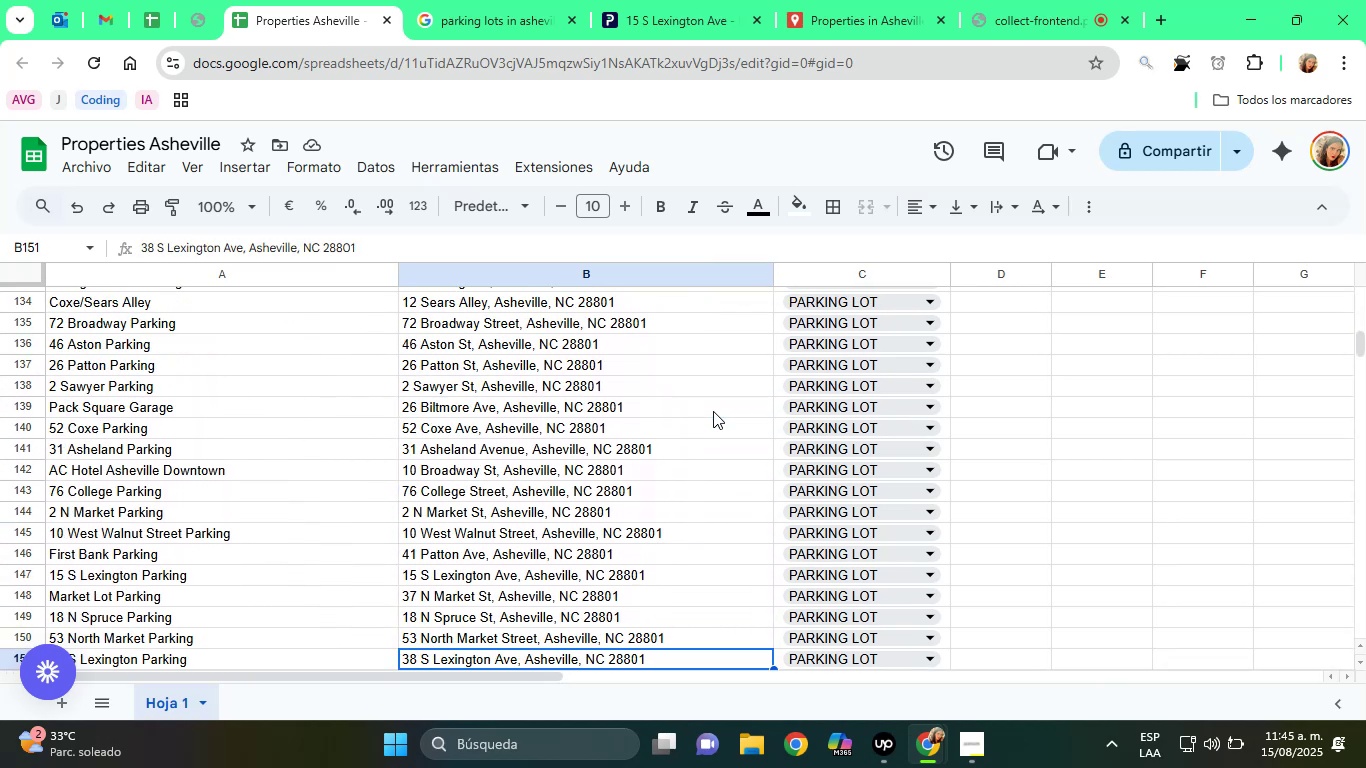 
key(ArrowDown)
 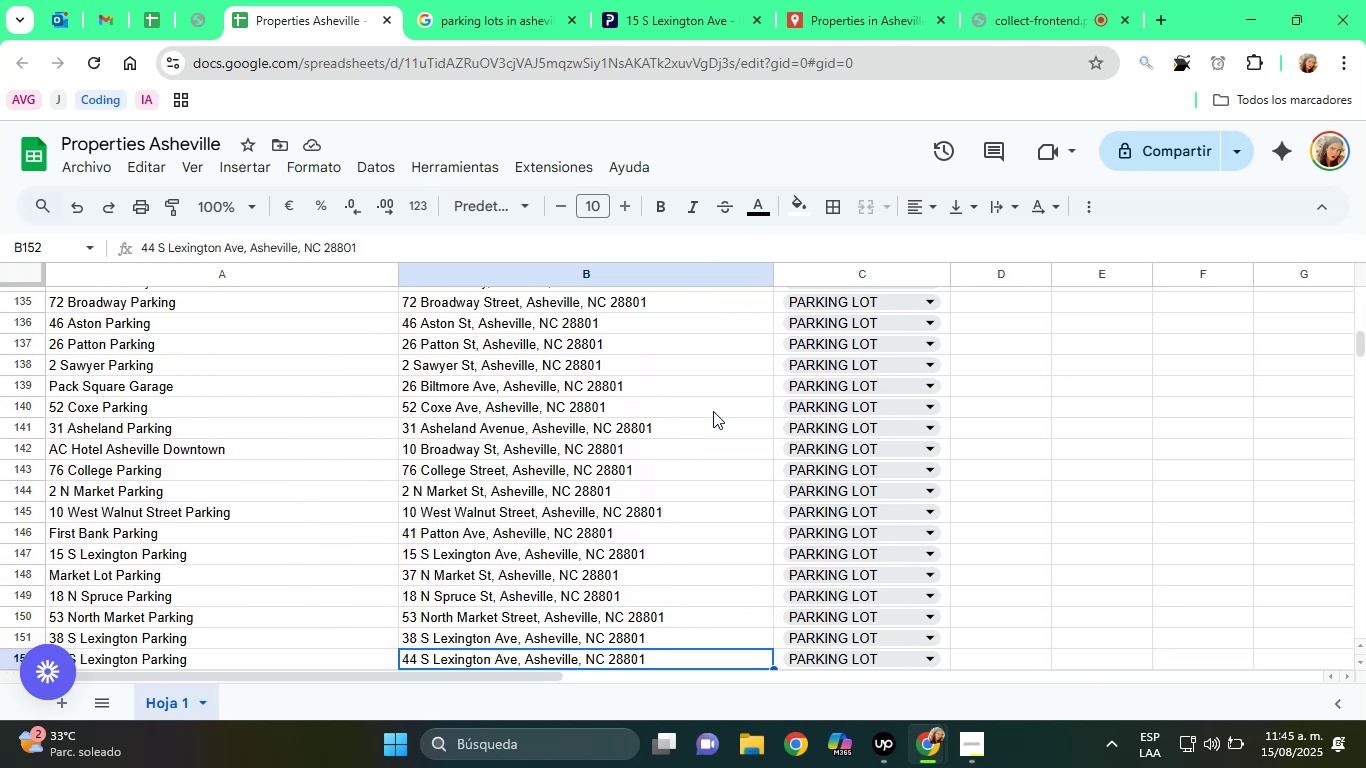 
key(ArrowDown)
 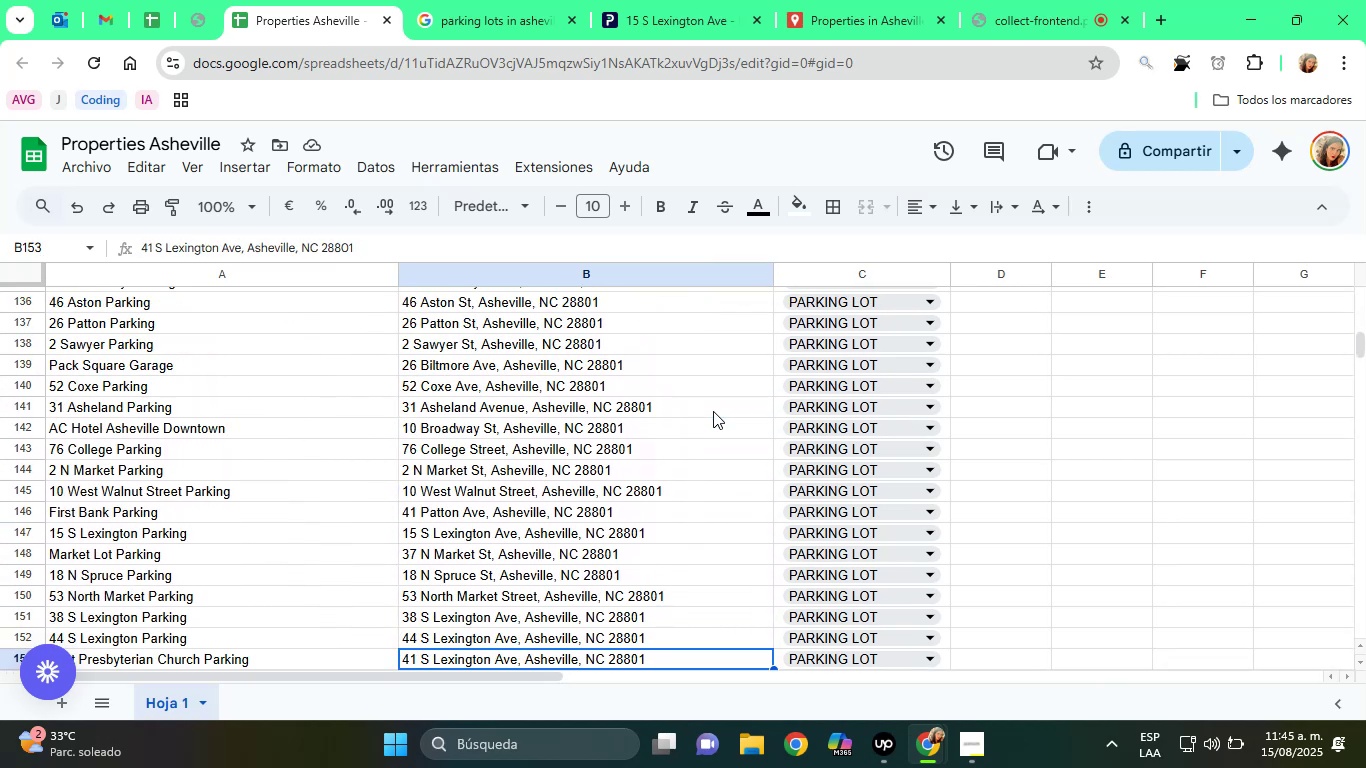 
key(ArrowDown)
 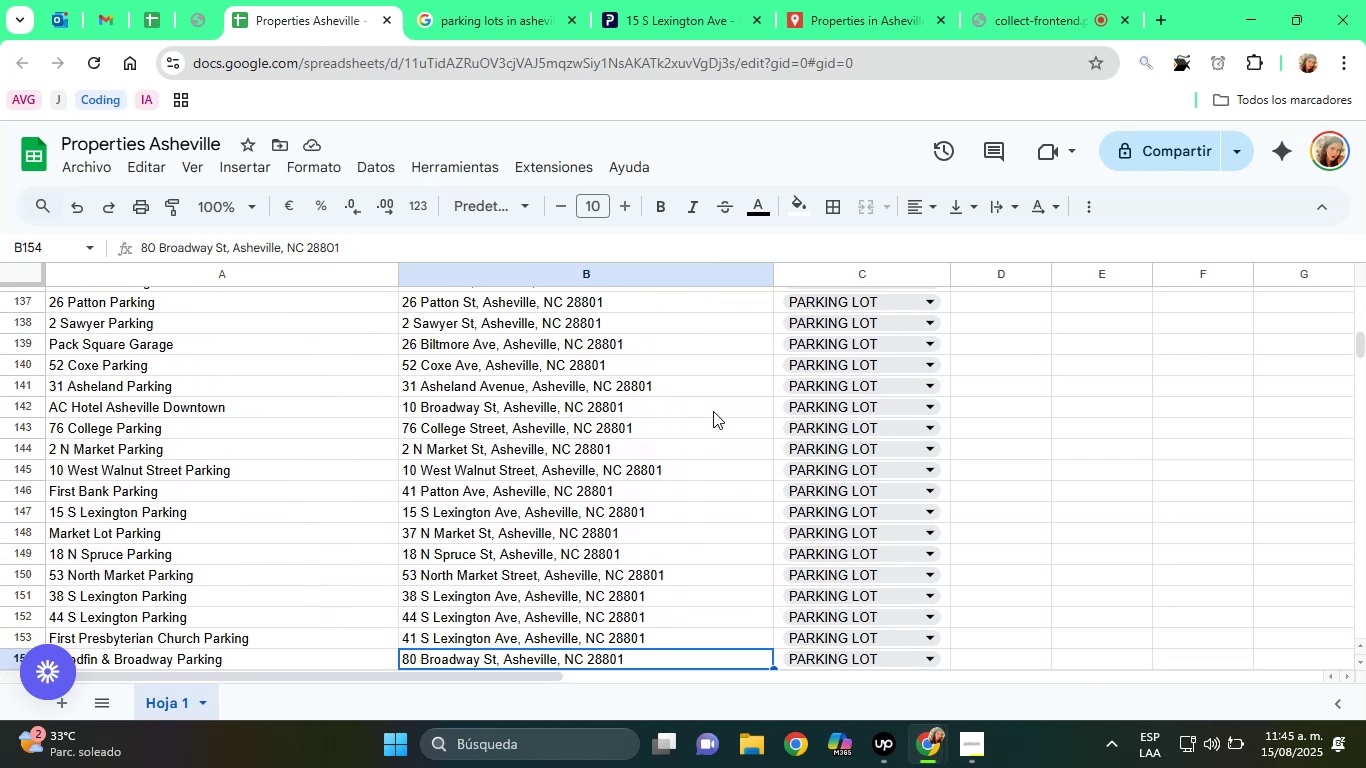 
key(ArrowDown)
 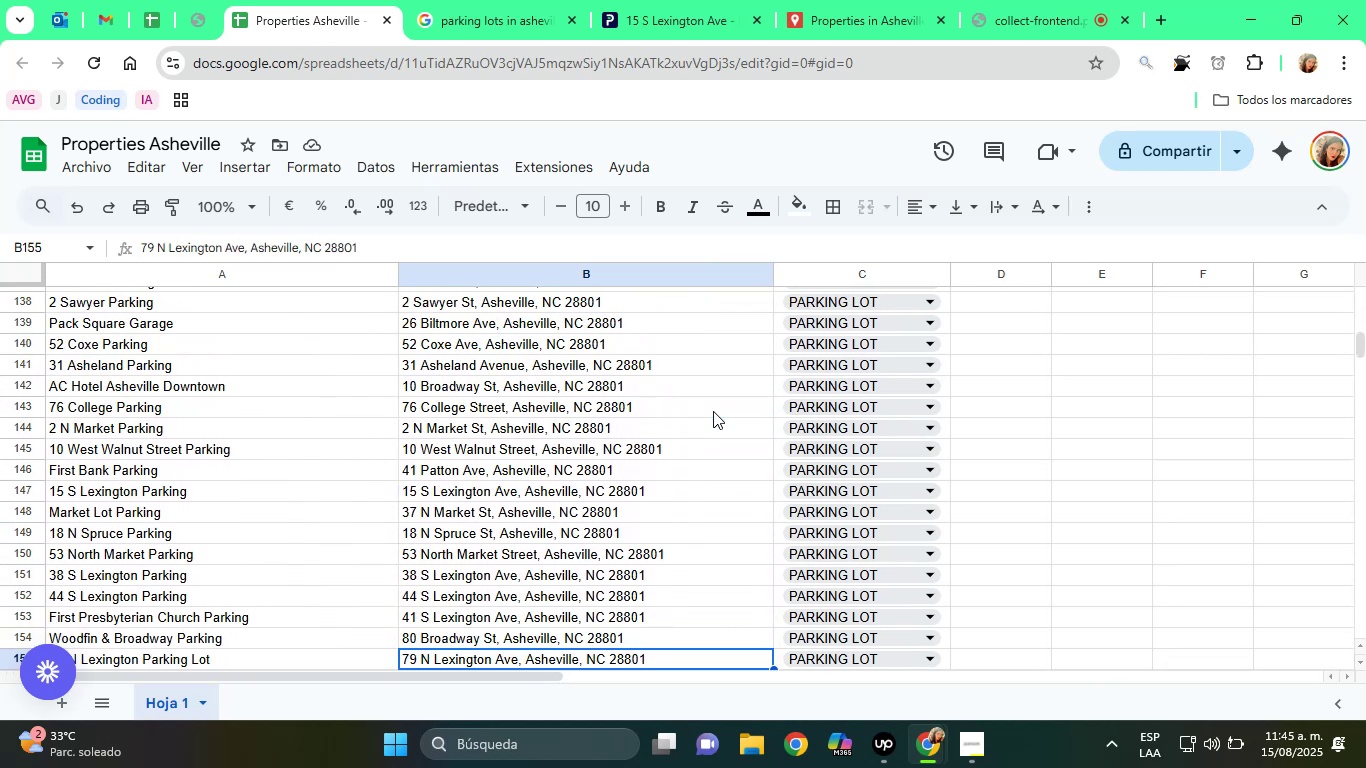 
key(ArrowDown)
 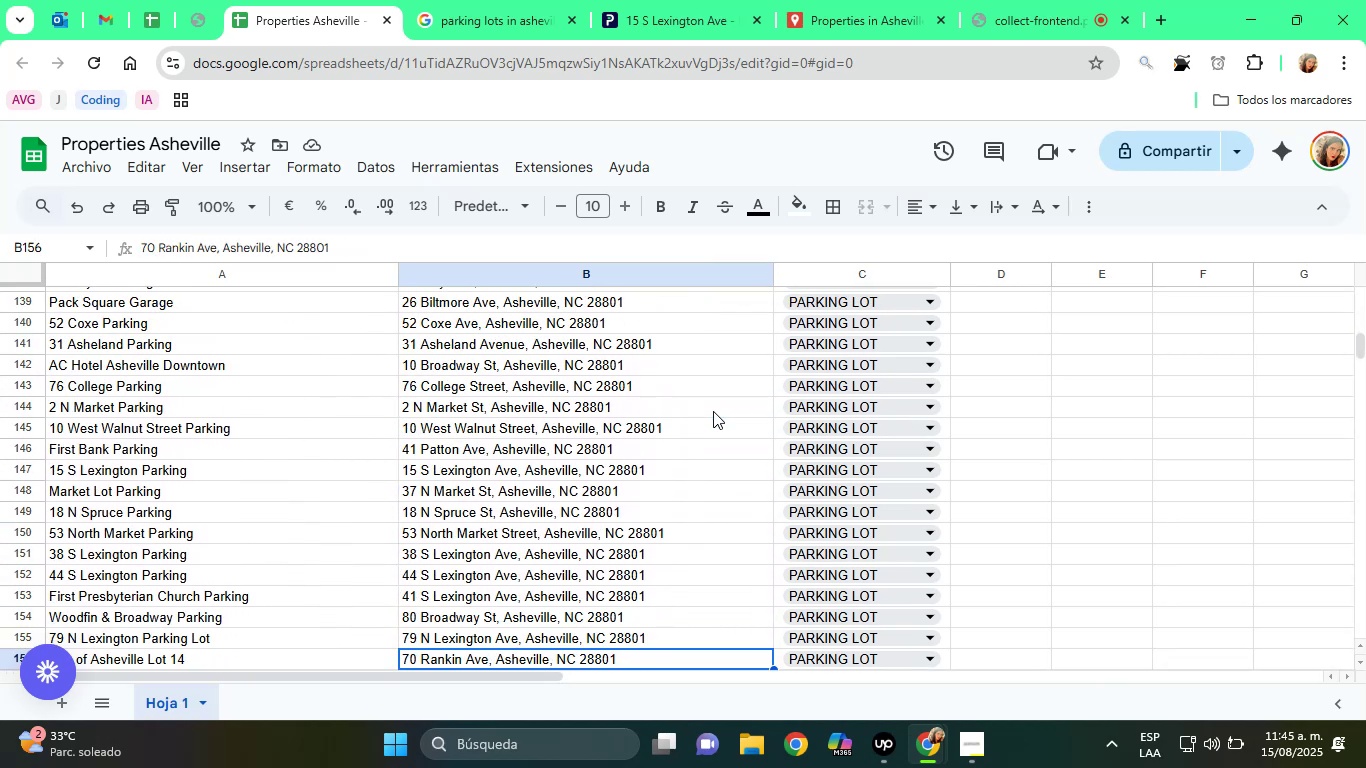 
key(ArrowDown)
 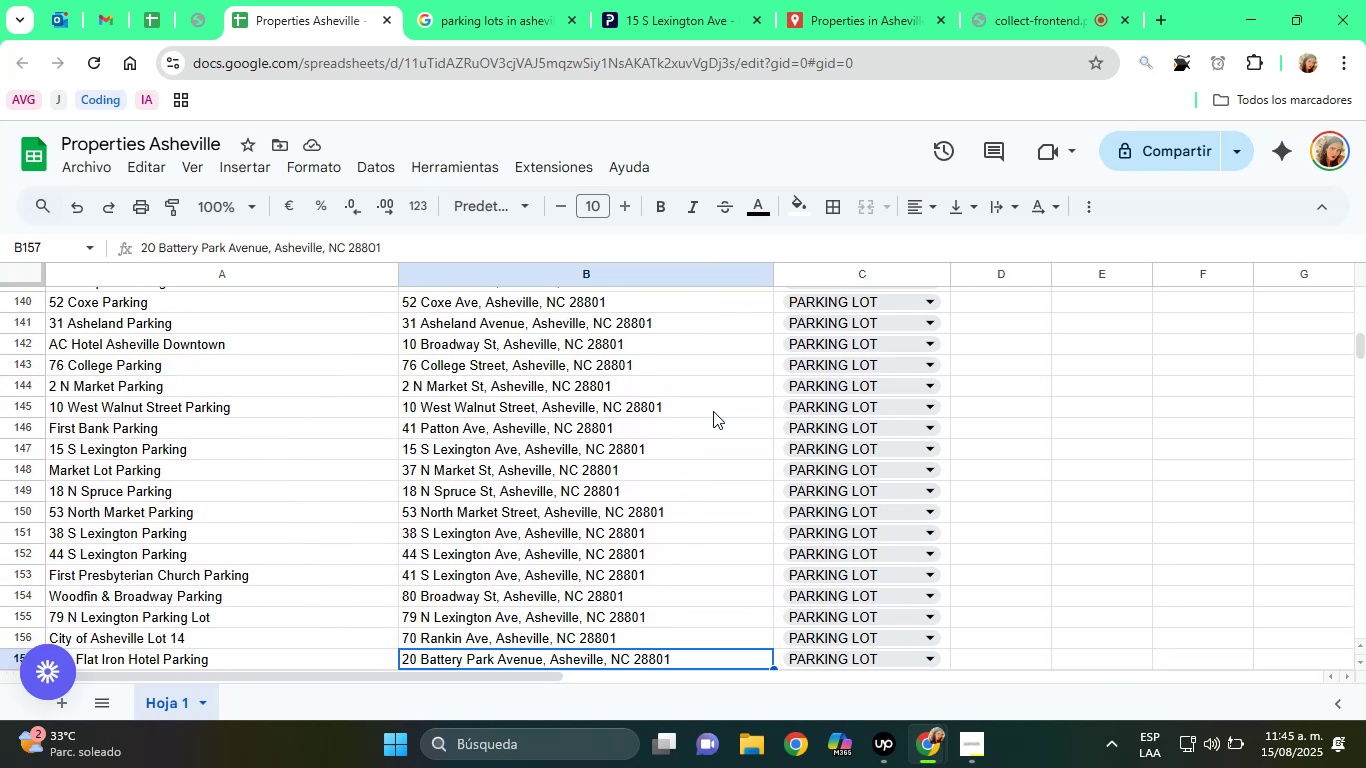 
key(ArrowDown)
 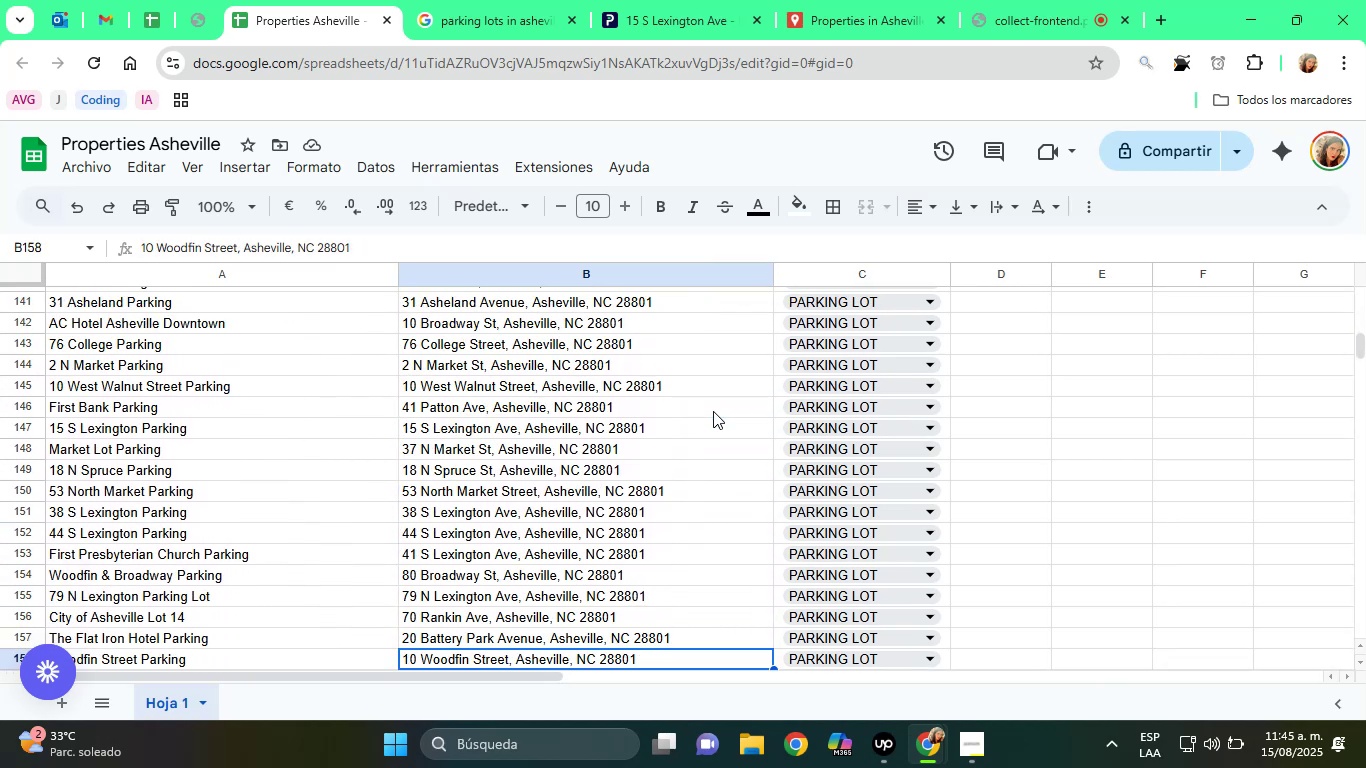 
key(ArrowDown)
 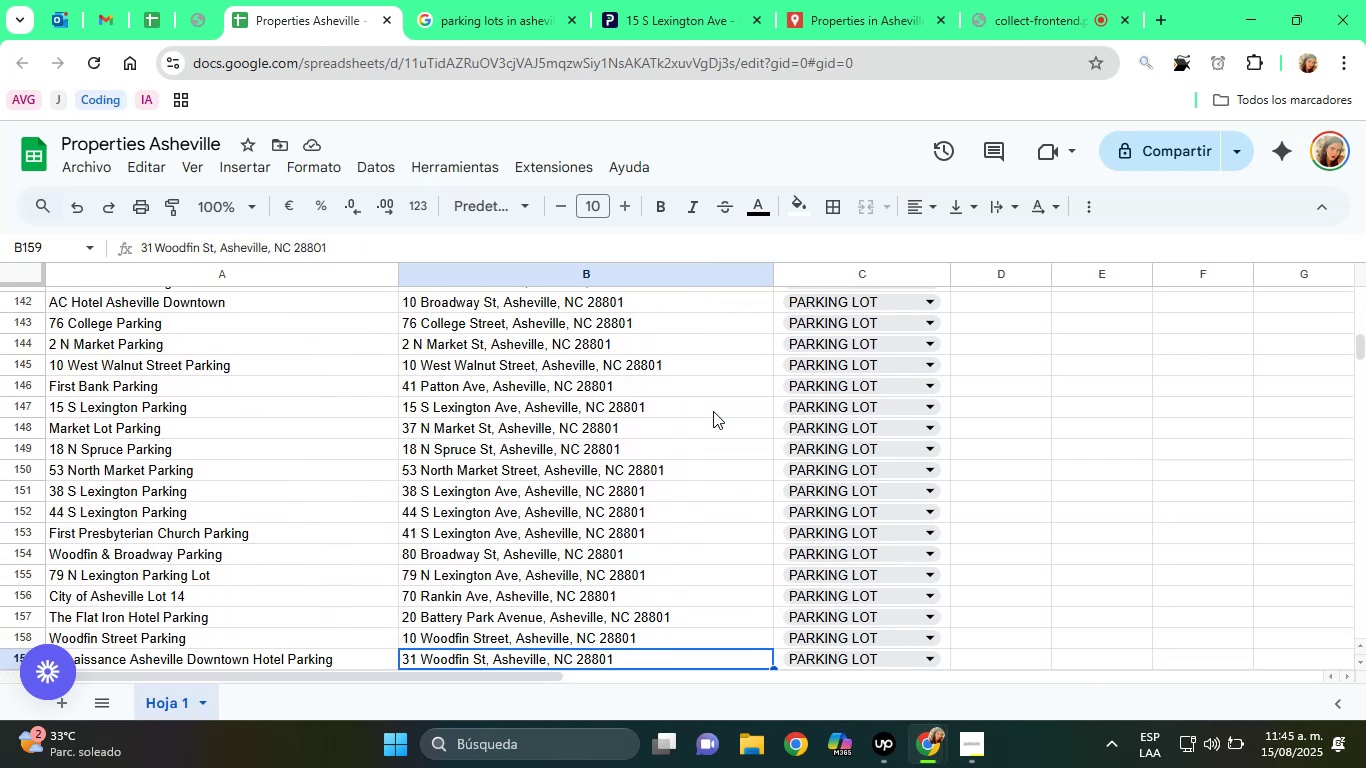 
key(ArrowDown)
 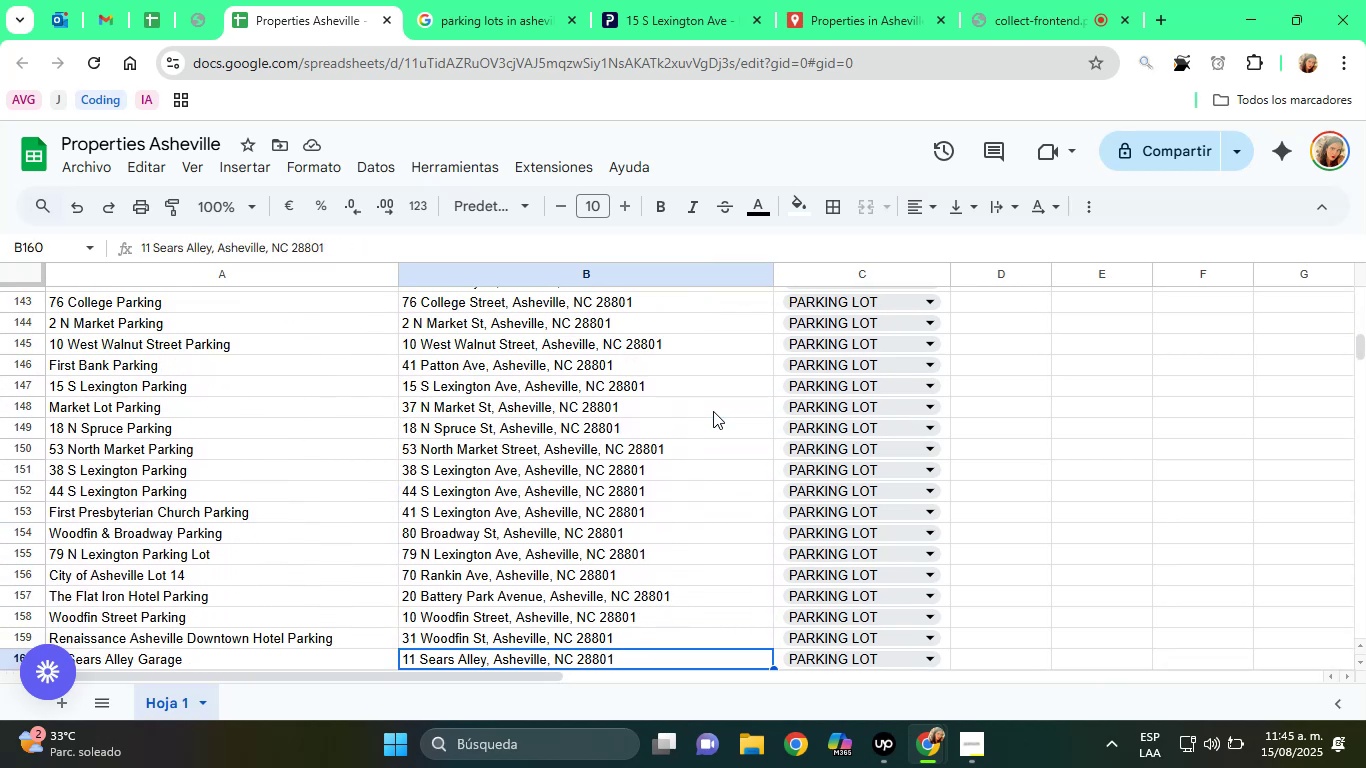 
key(ArrowDown)
 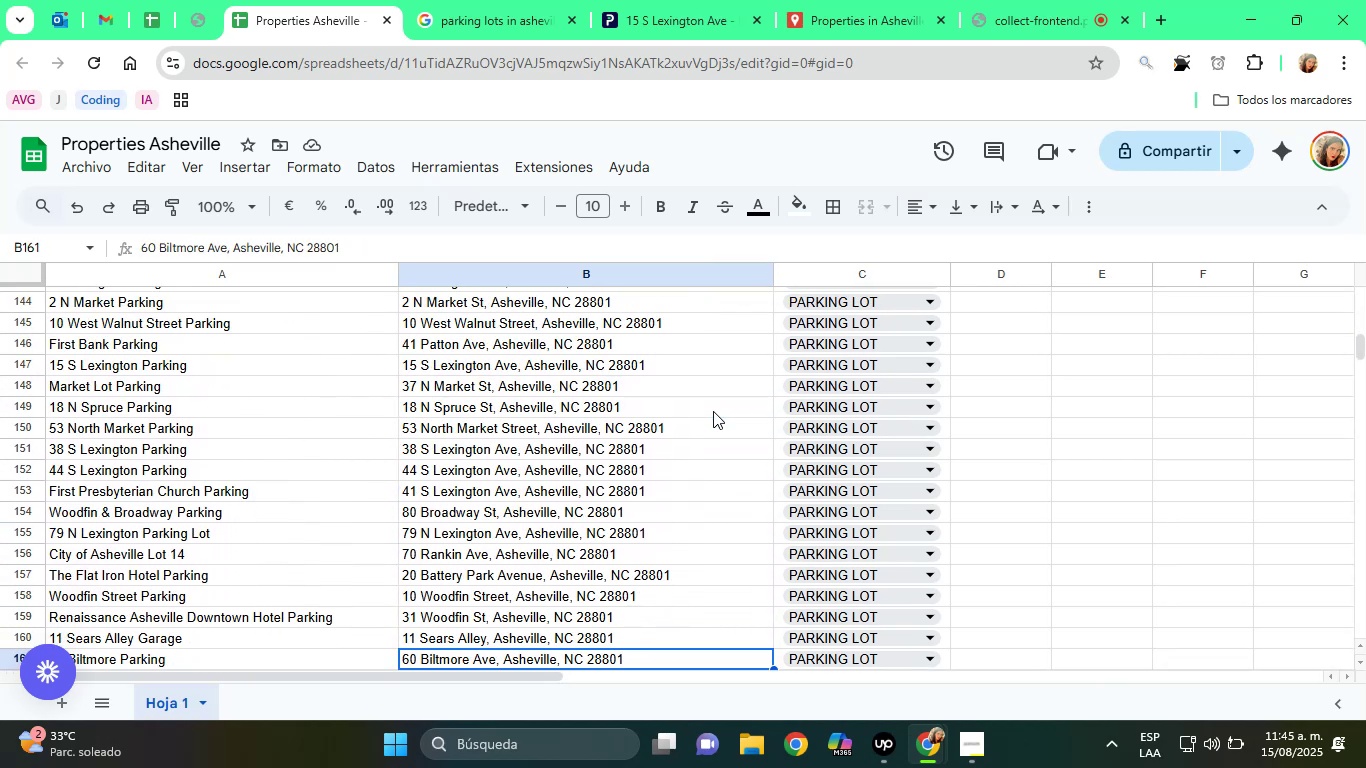 
key(ArrowDown)
 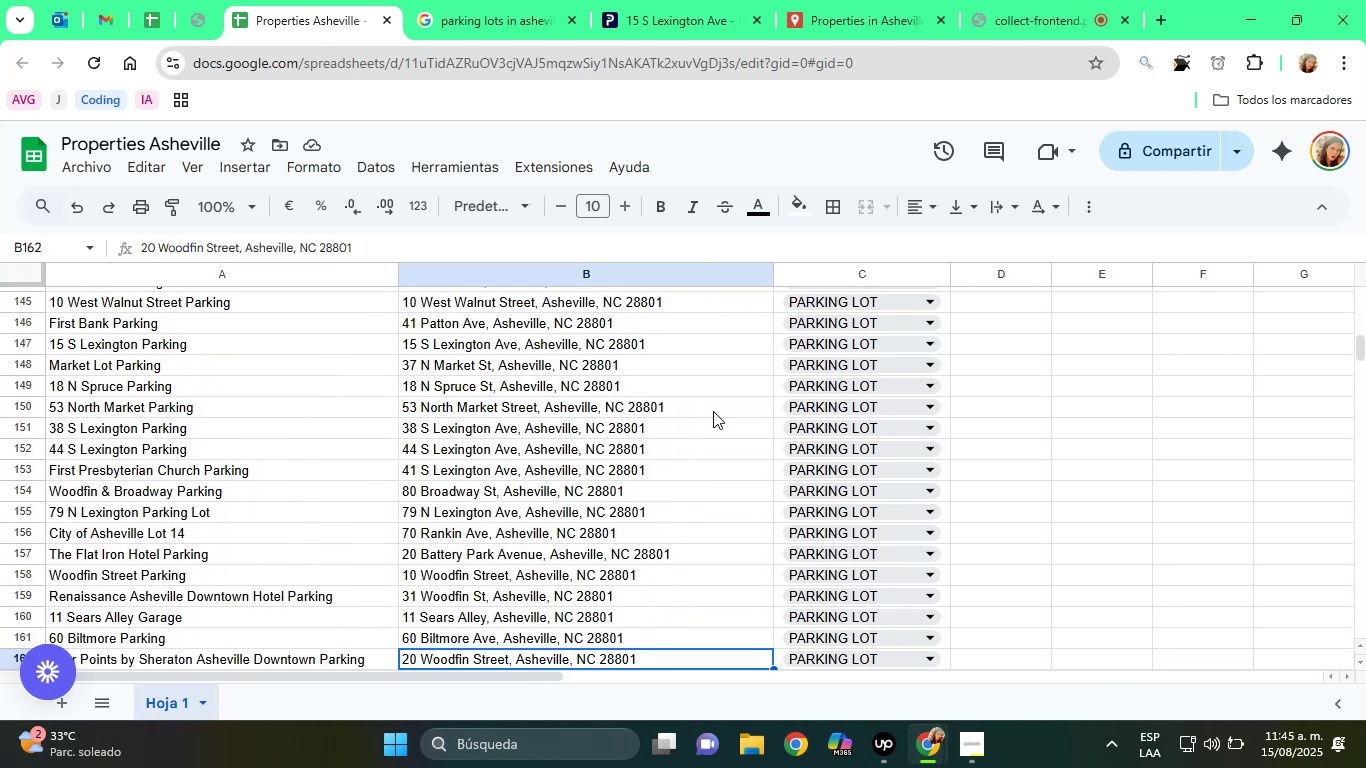 
key(ArrowDown)
 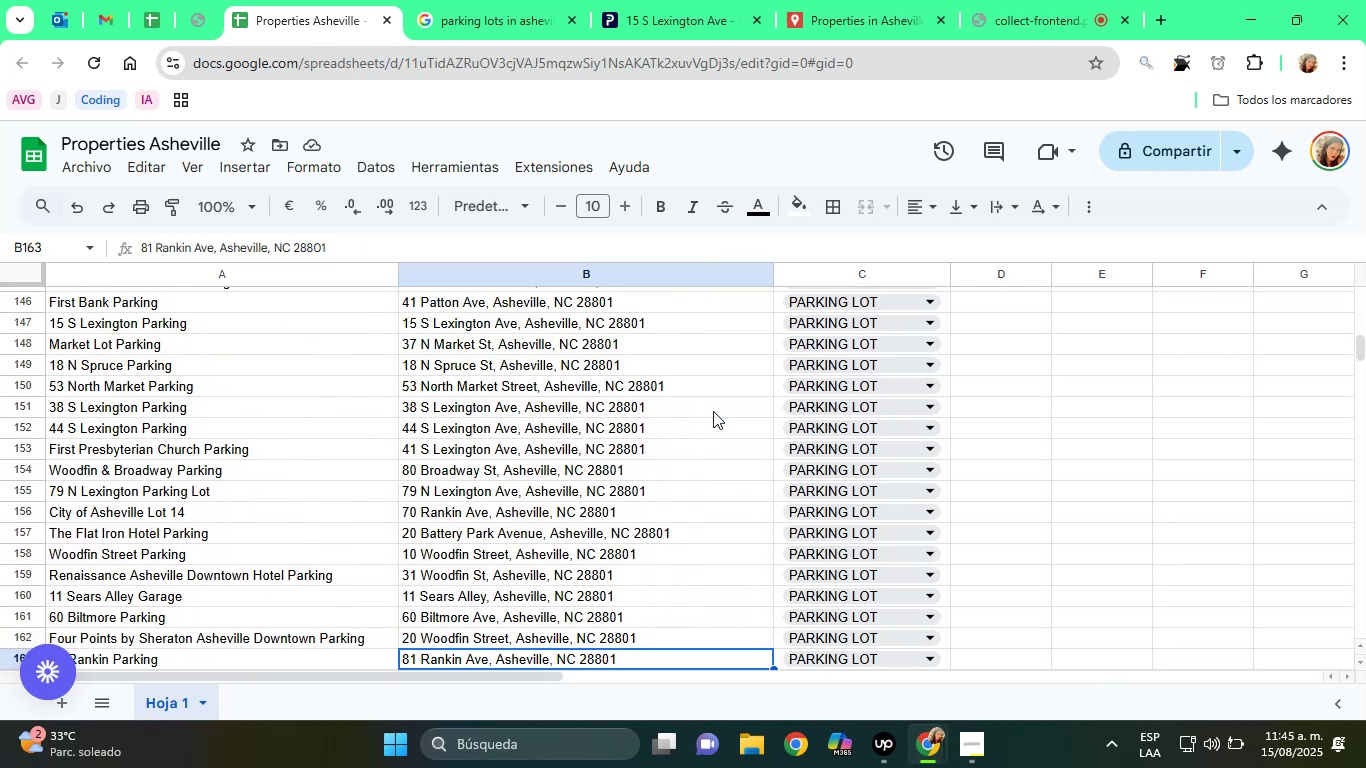 
key(ArrowDown)
 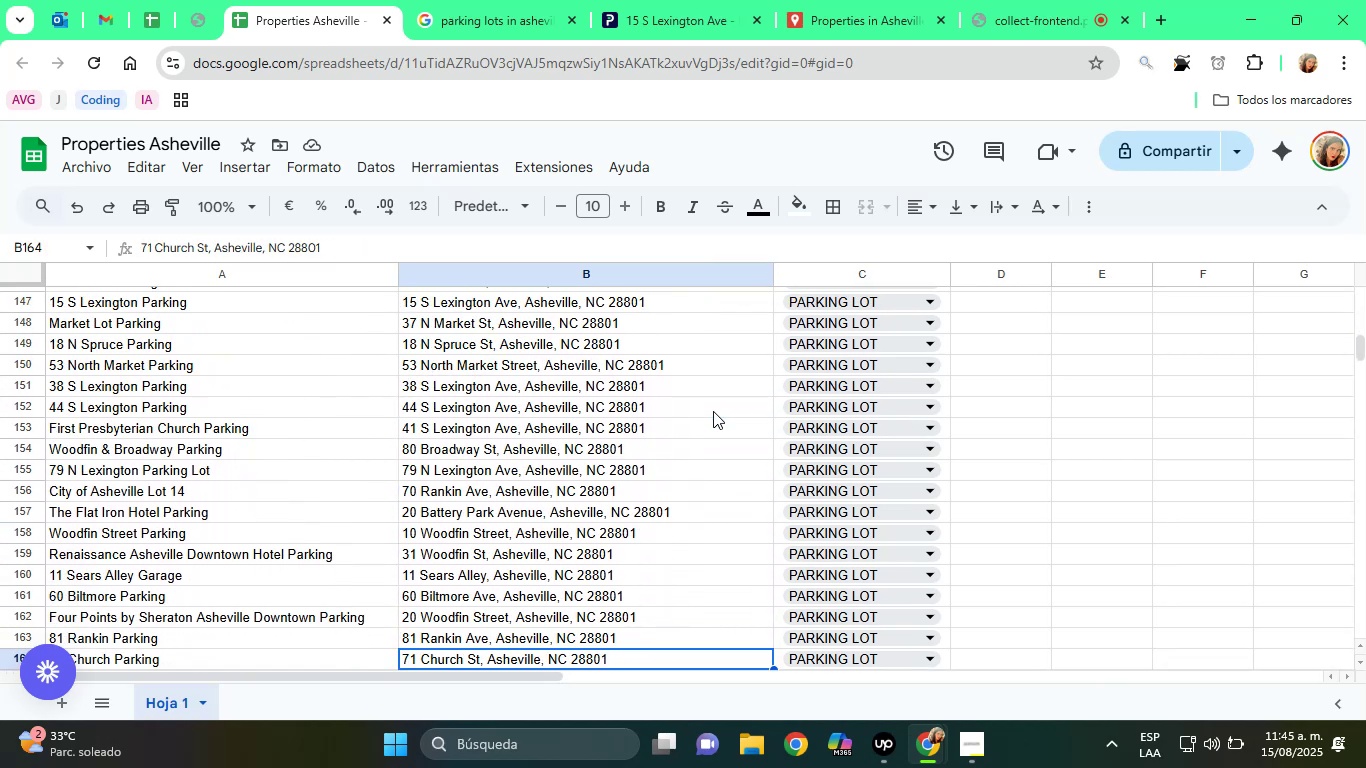 
key(ArrowDown)
 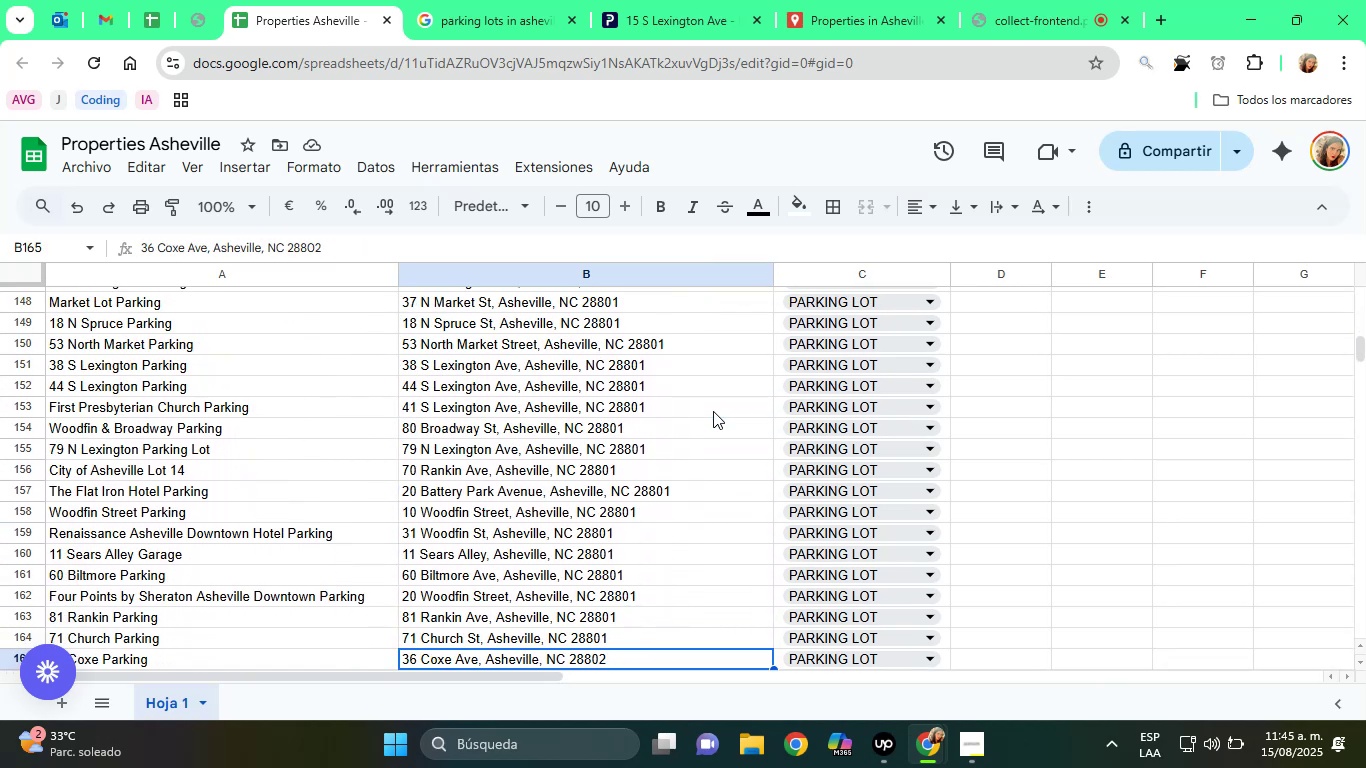 
key(ArrowDown)
 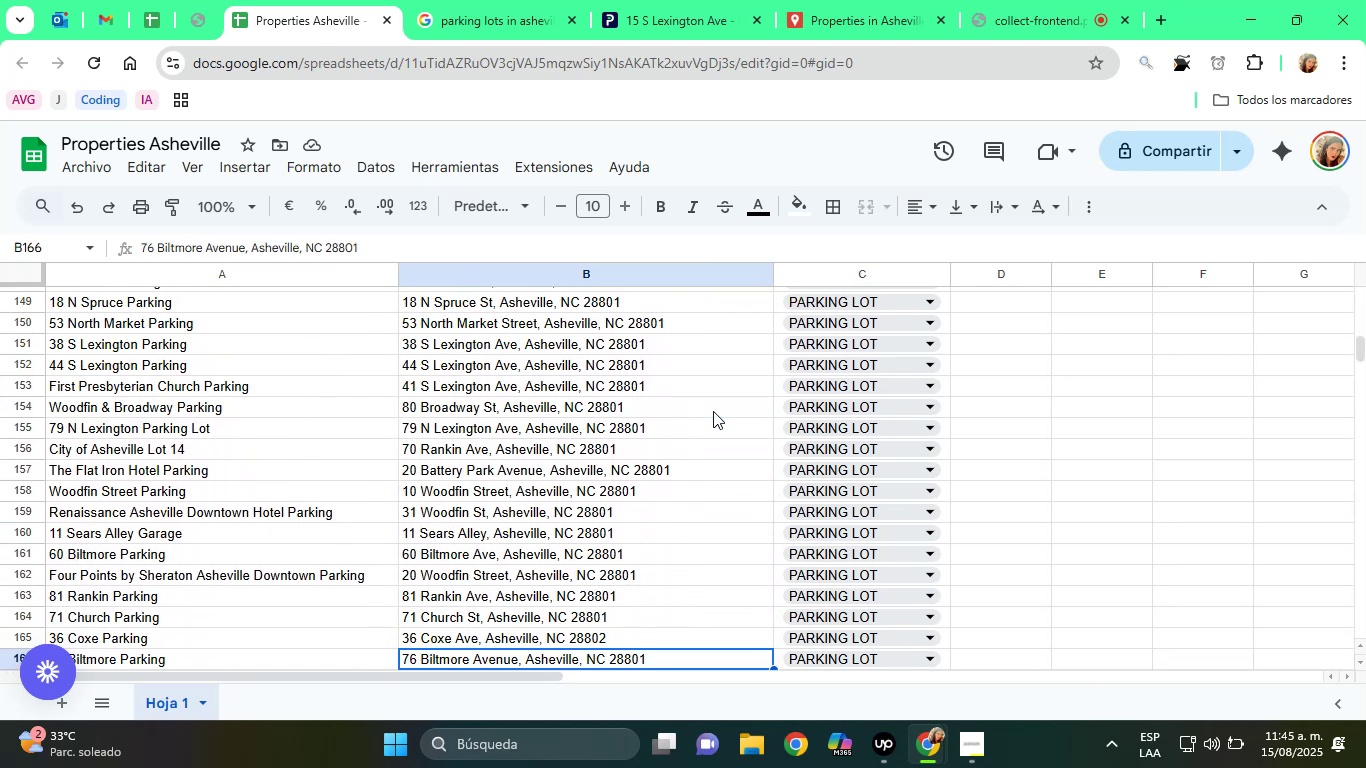 
key(ArrowDown)
 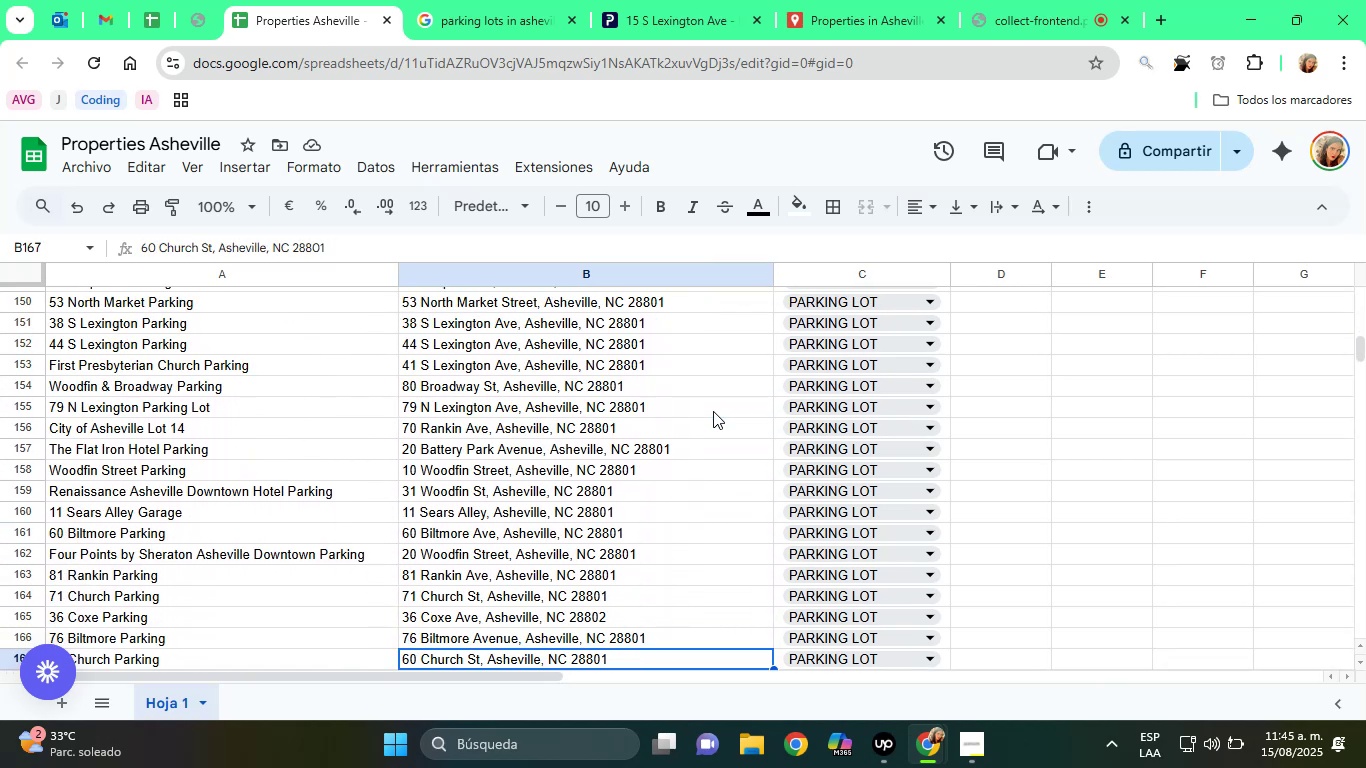 
key(ArrowDown)
 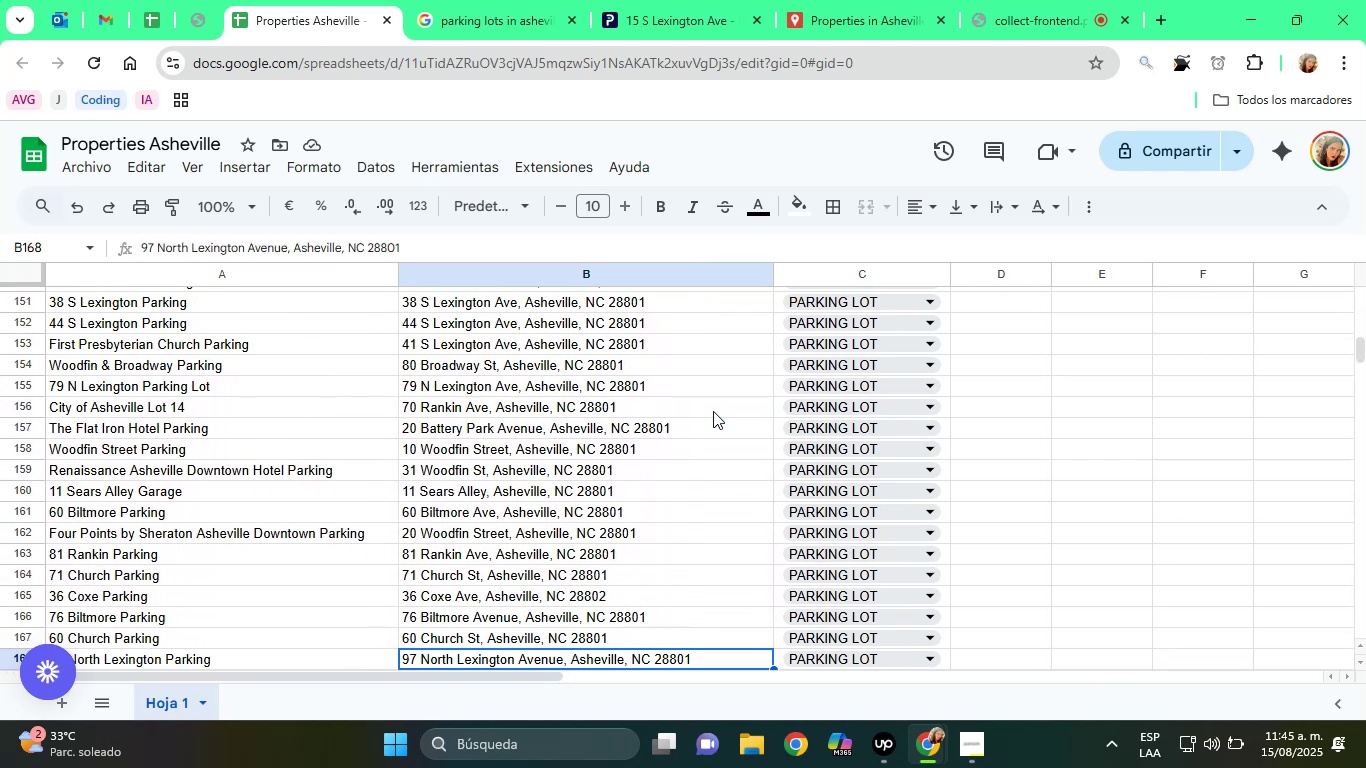 
key(ArrowDown)
 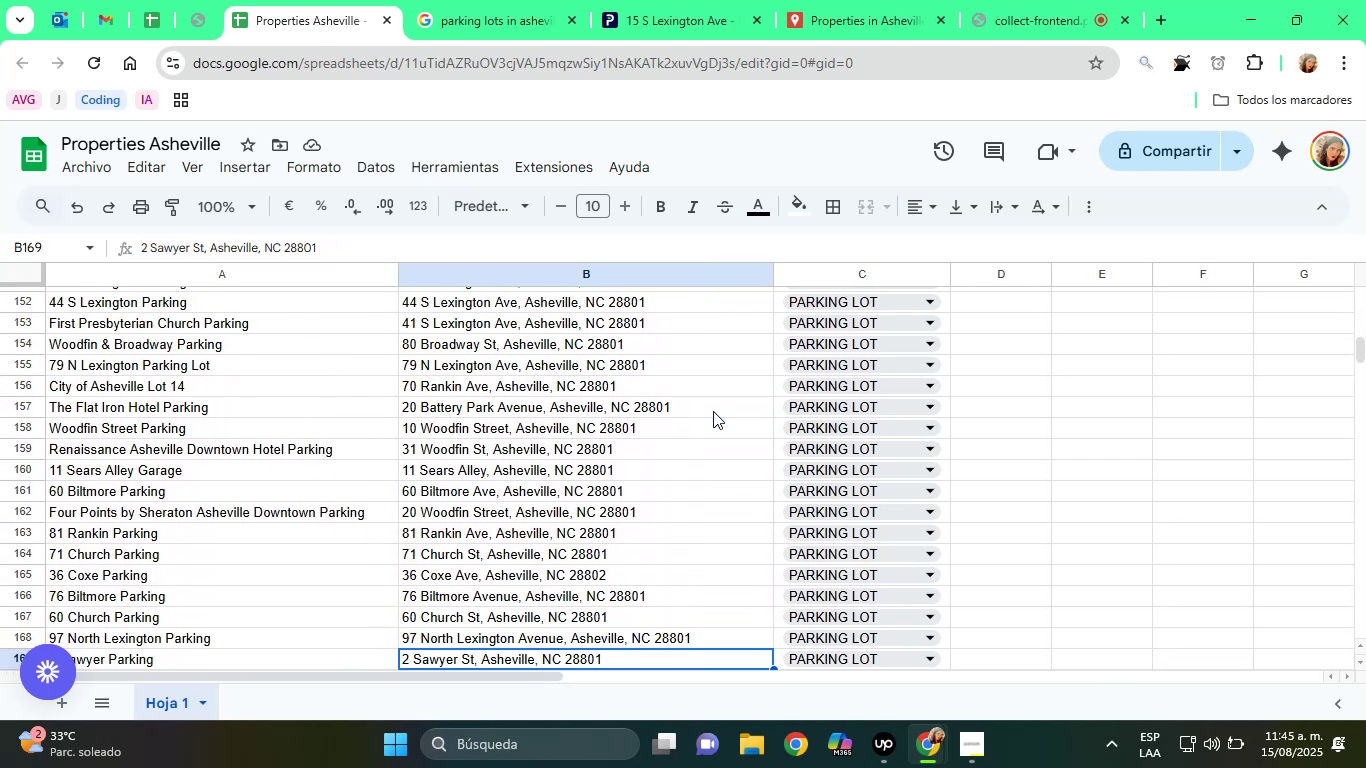 
key(ArrowDown)
 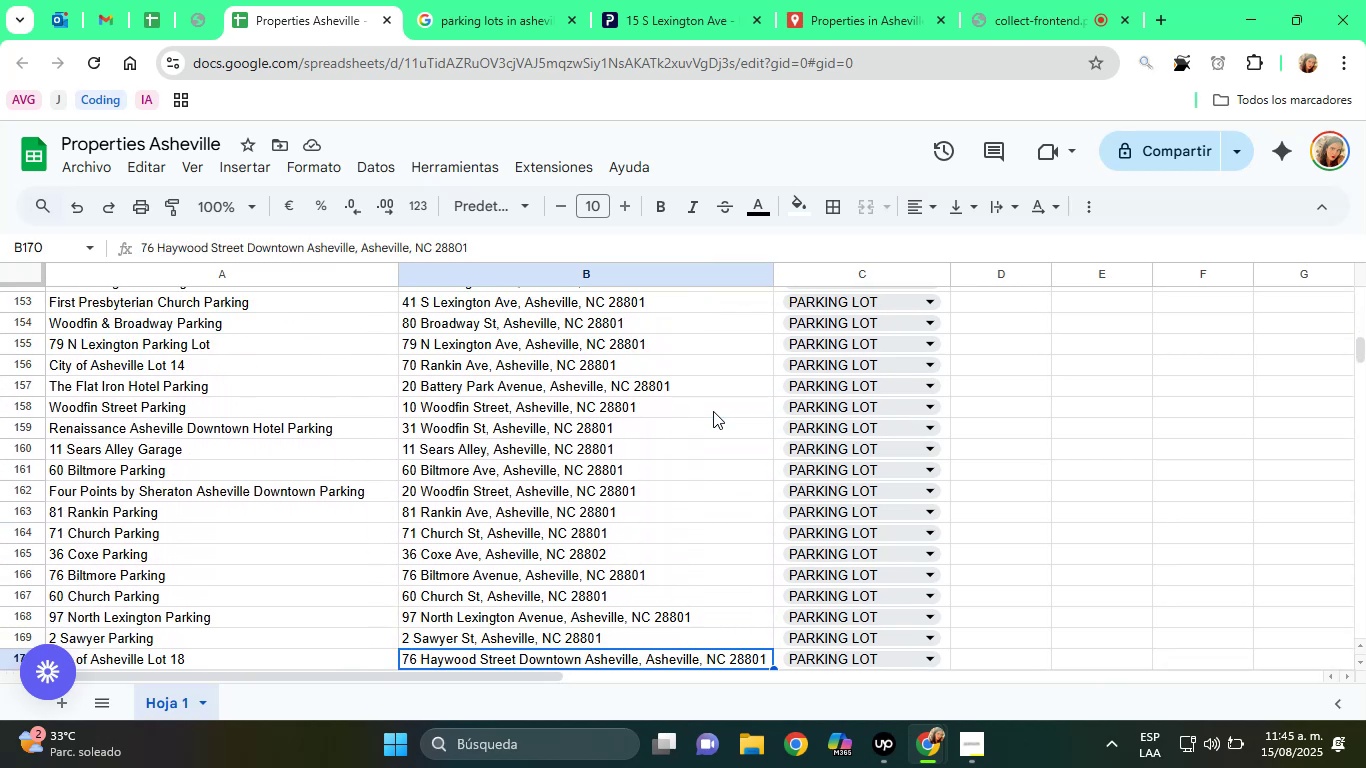 
key(ArrowDown)
 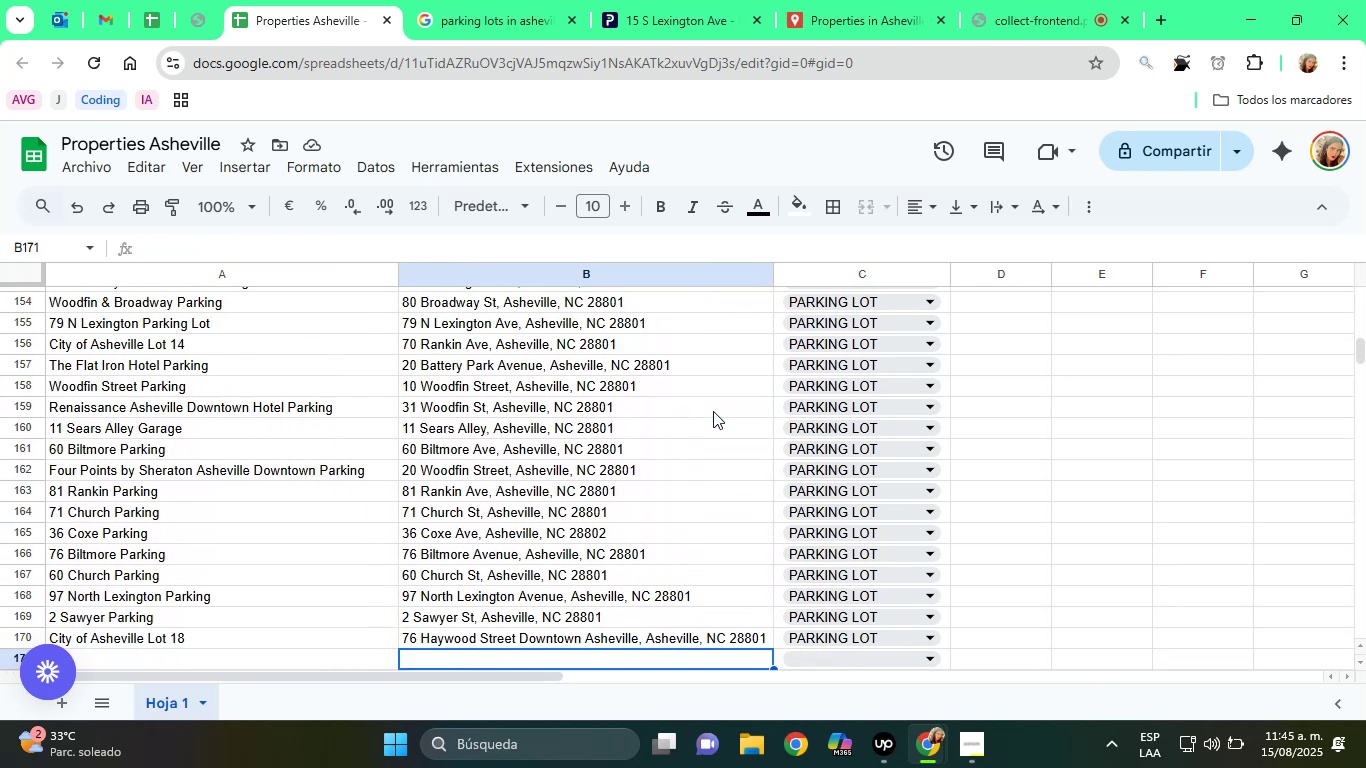 
key(ArrowDown)
 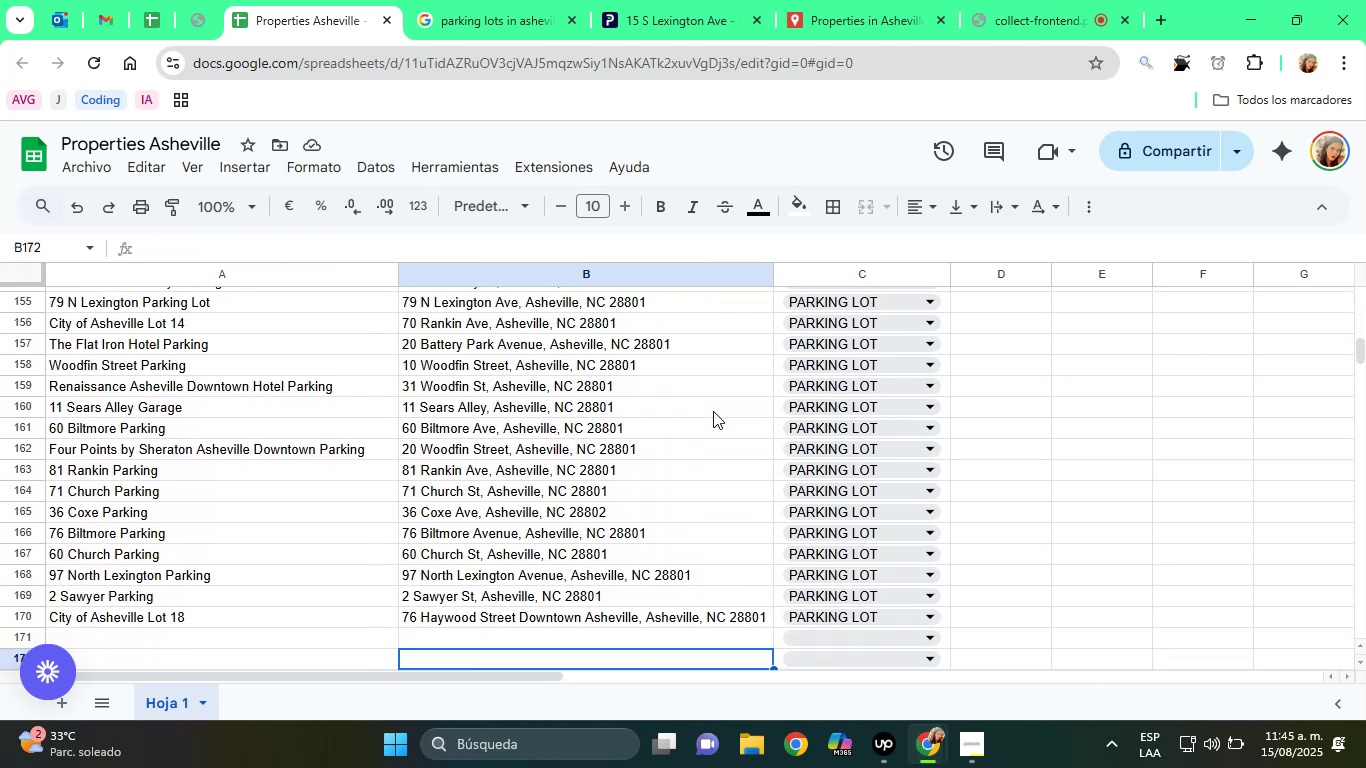 
scroll: coordinate [1365, 767], scroll_direction: up, amount: 2.0
 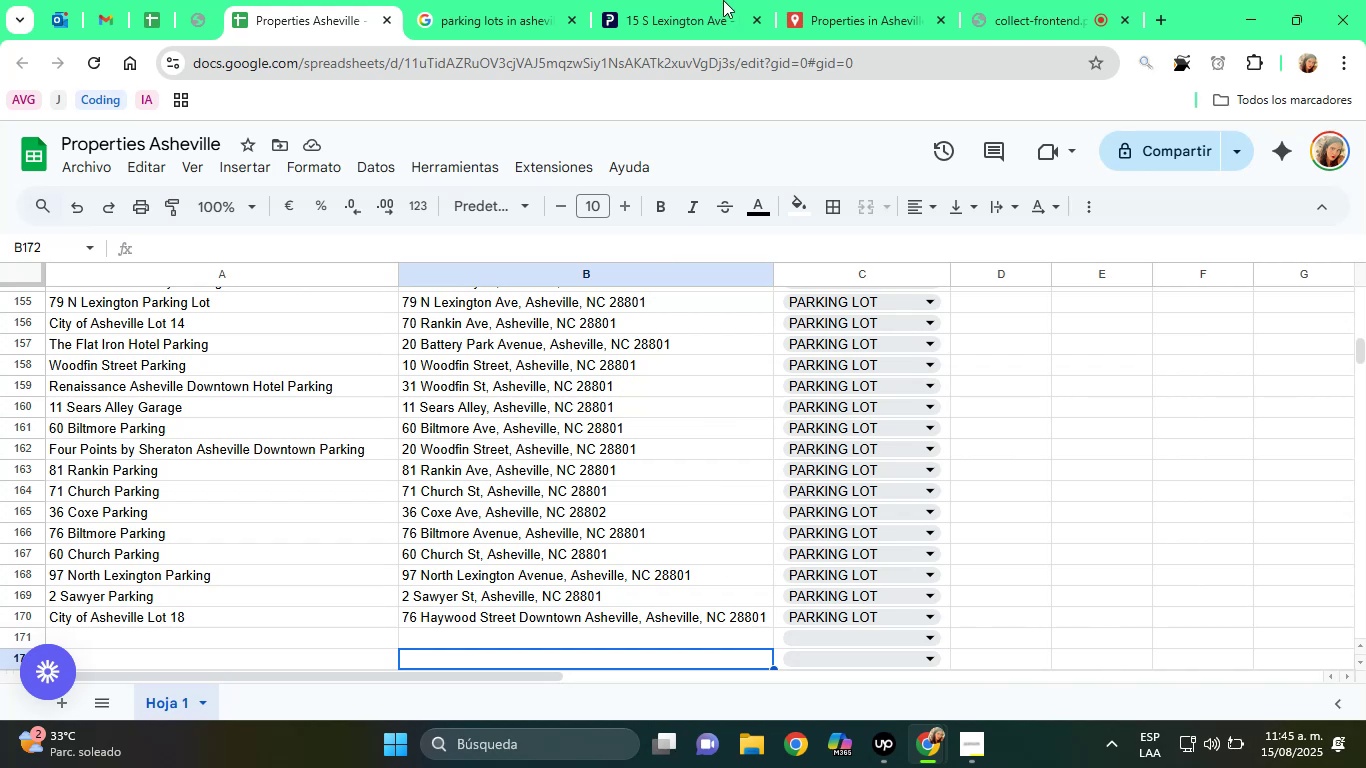 
left_click([779, 0])
 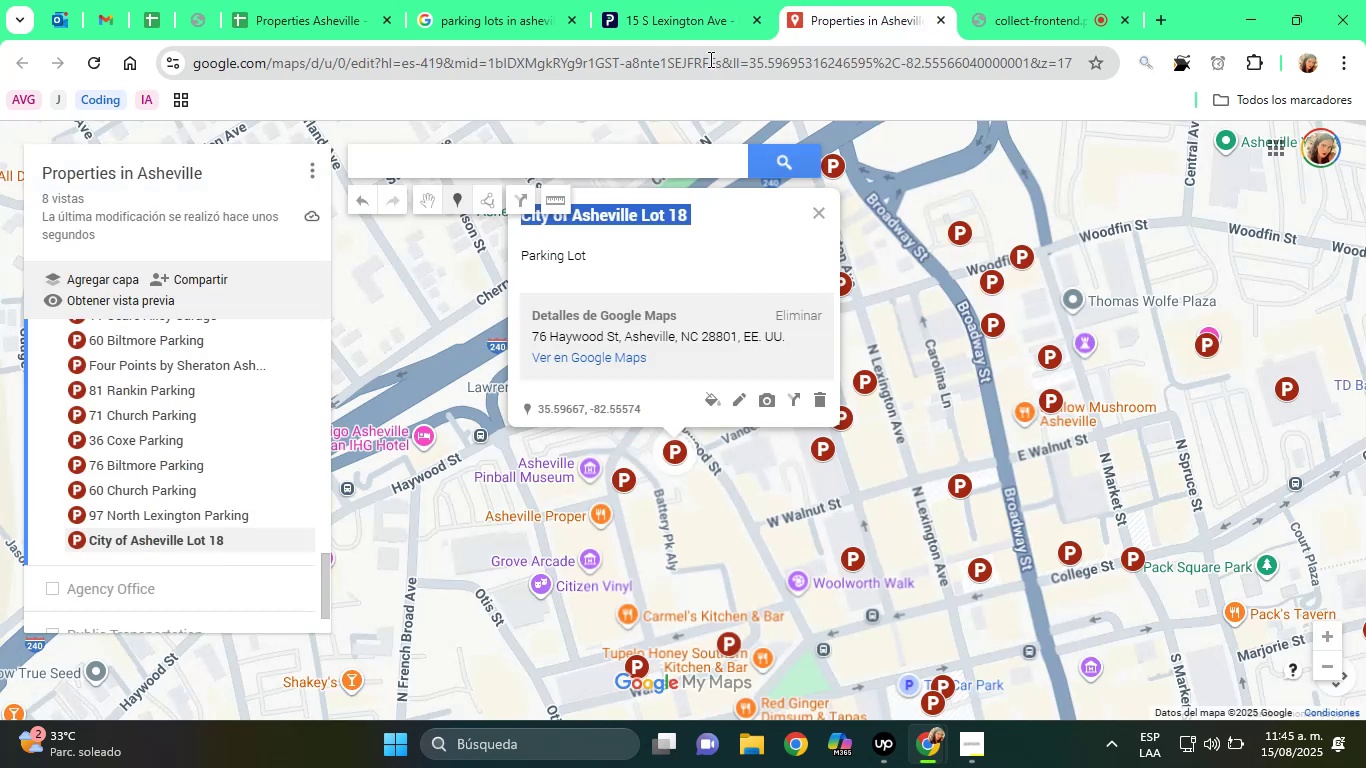 
left_click([701, 0])
 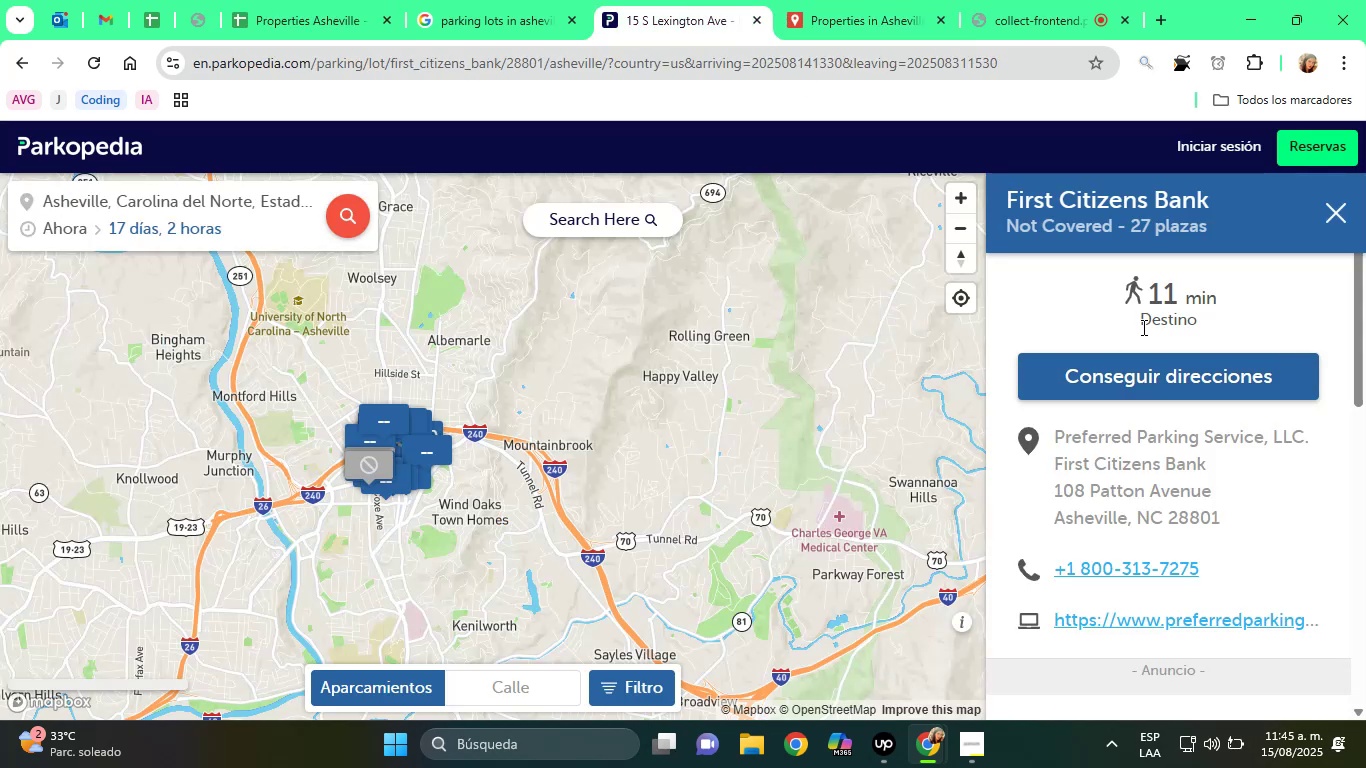 
left_click([1106, 506])
 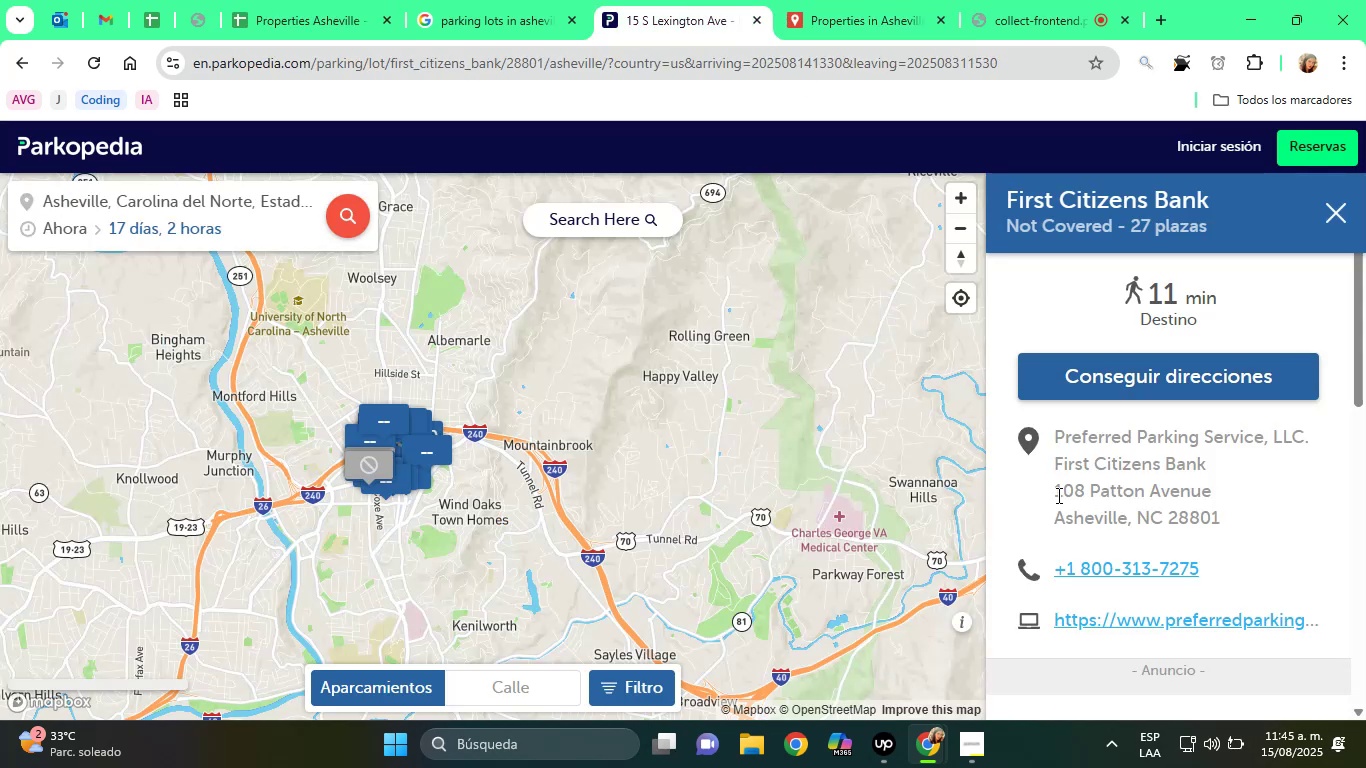 
left_click_drag(start_coordinate=[1046, 494], to_coordinate=[1235, 527])
 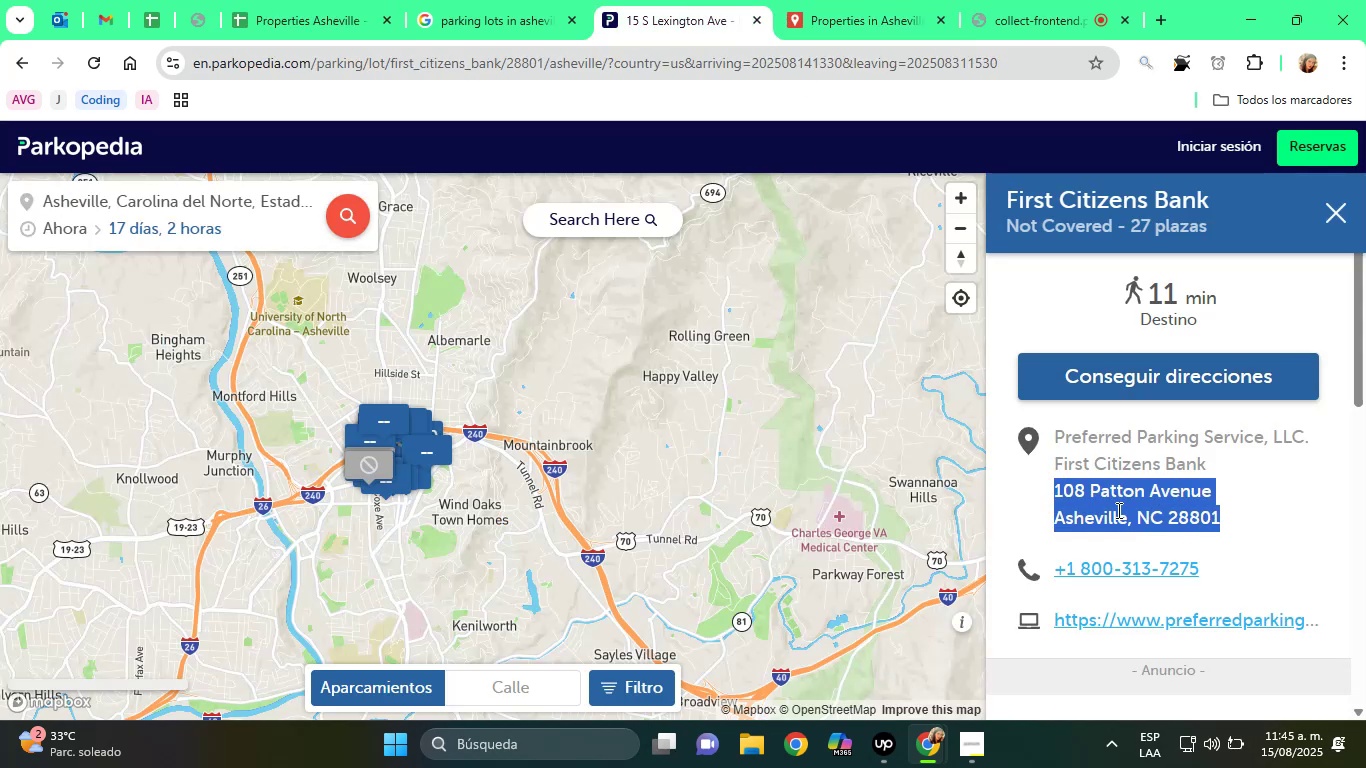 
right_click([1117, 510])
 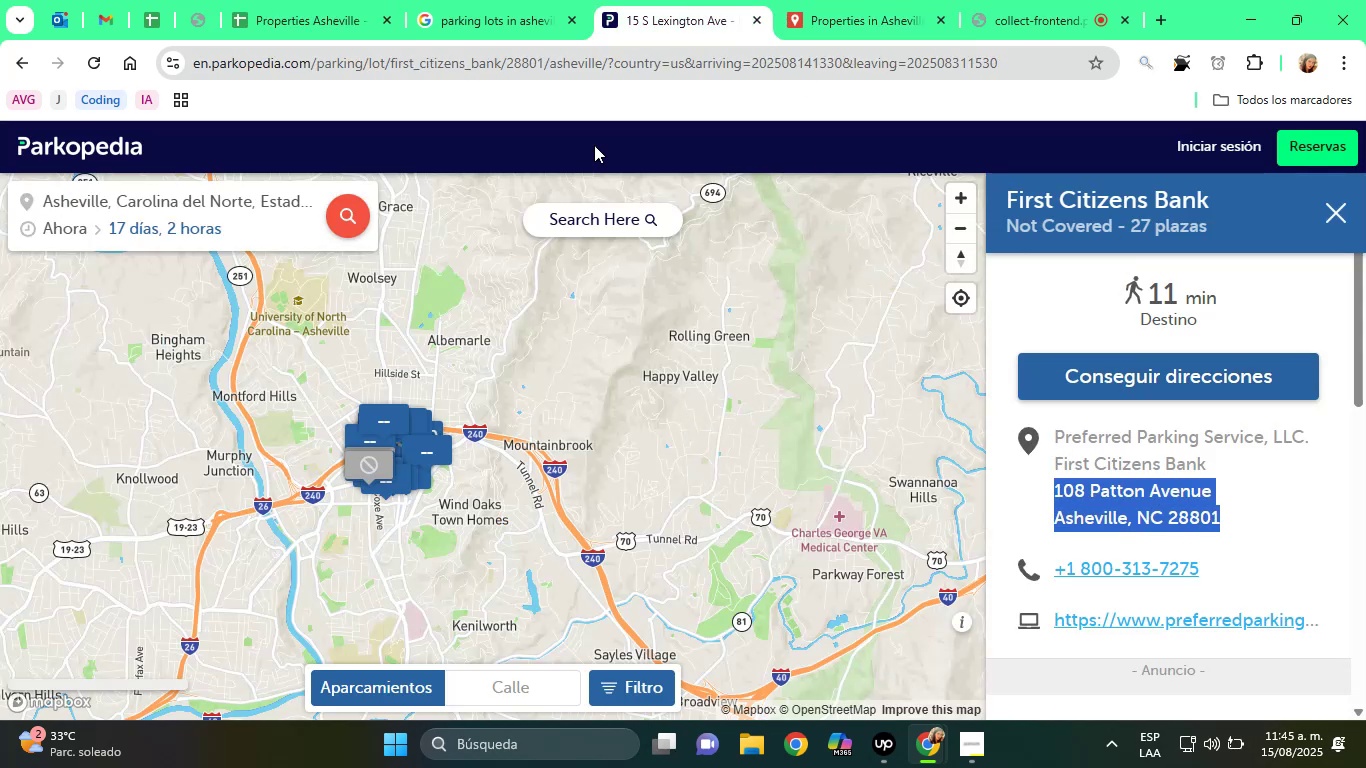 
left_click([481, 0])
 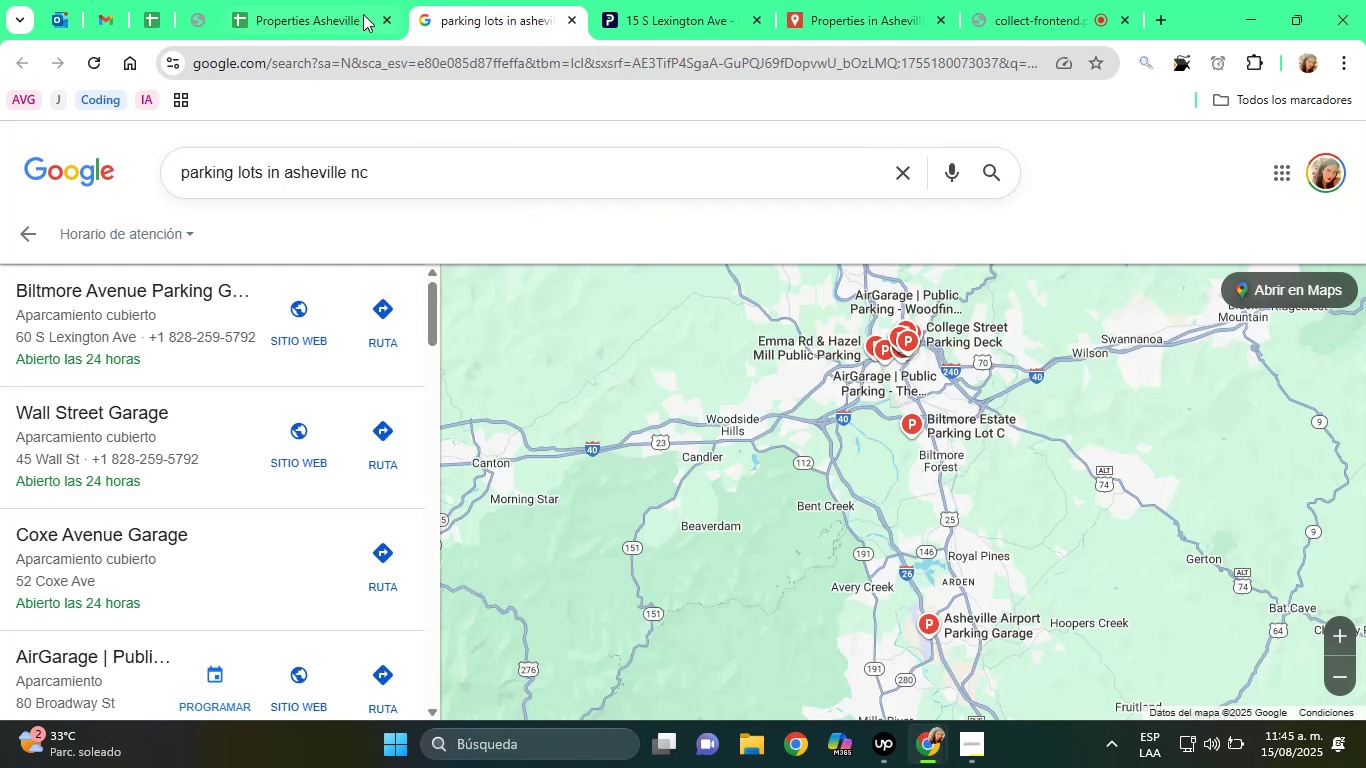 
left_click([356, 0])
 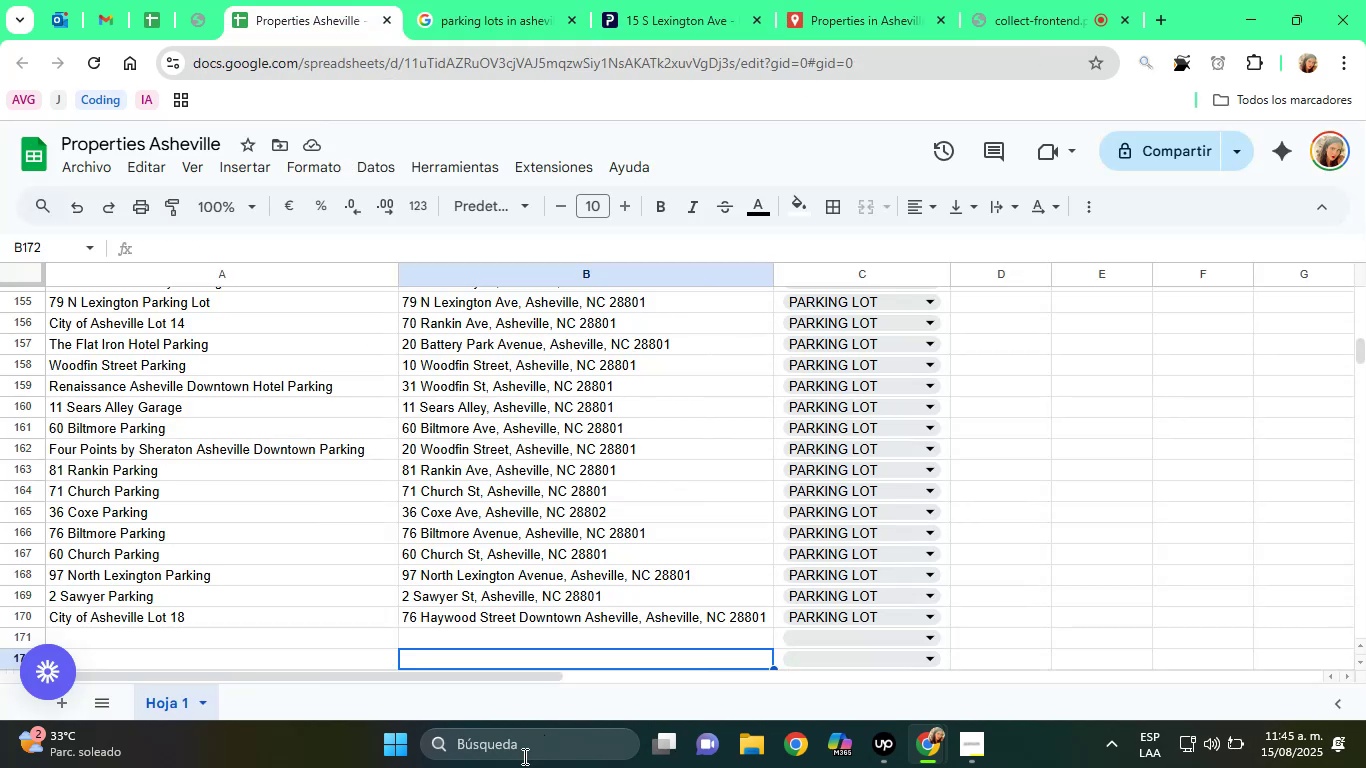 
scroll: coordinate [532, 578], scroll_direction: down, amount: 2.0
 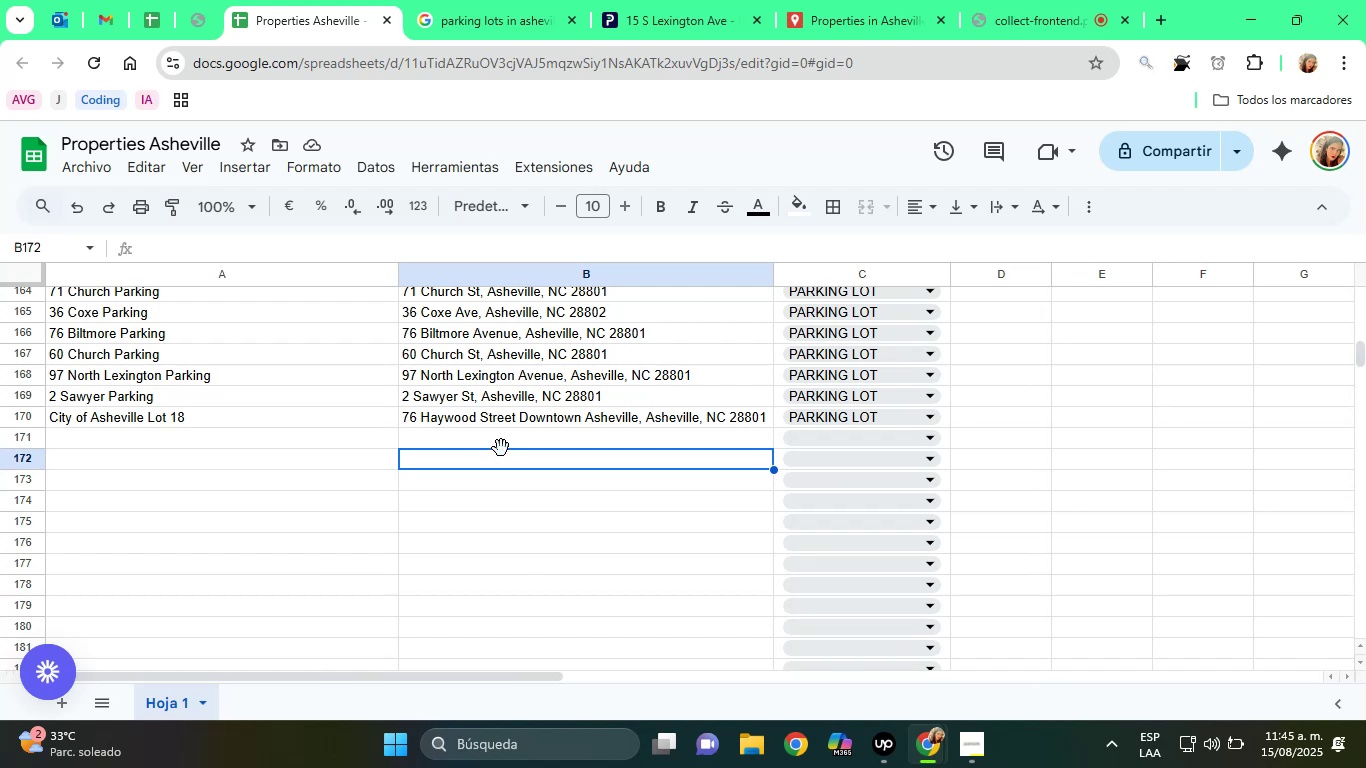 
left_click([471, 436])
 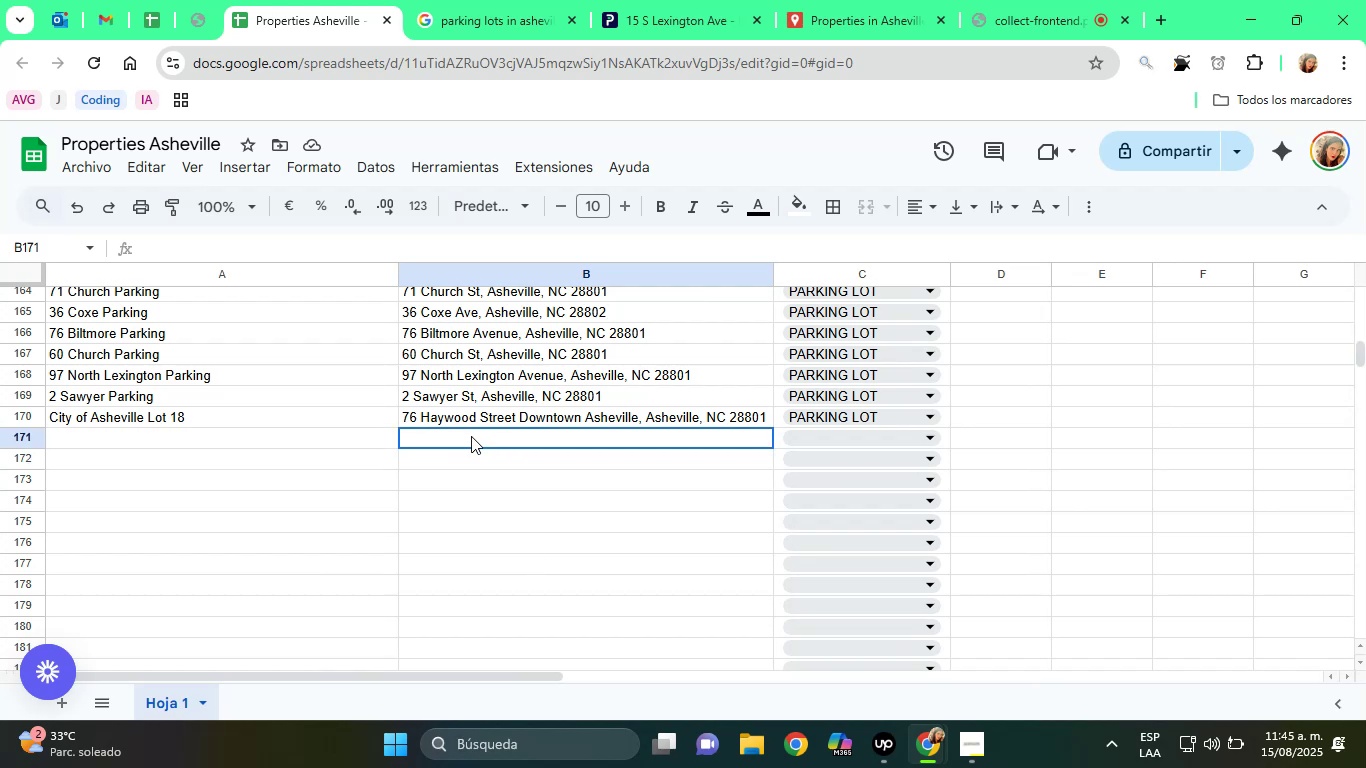 
key(Control+ControlLeft)
 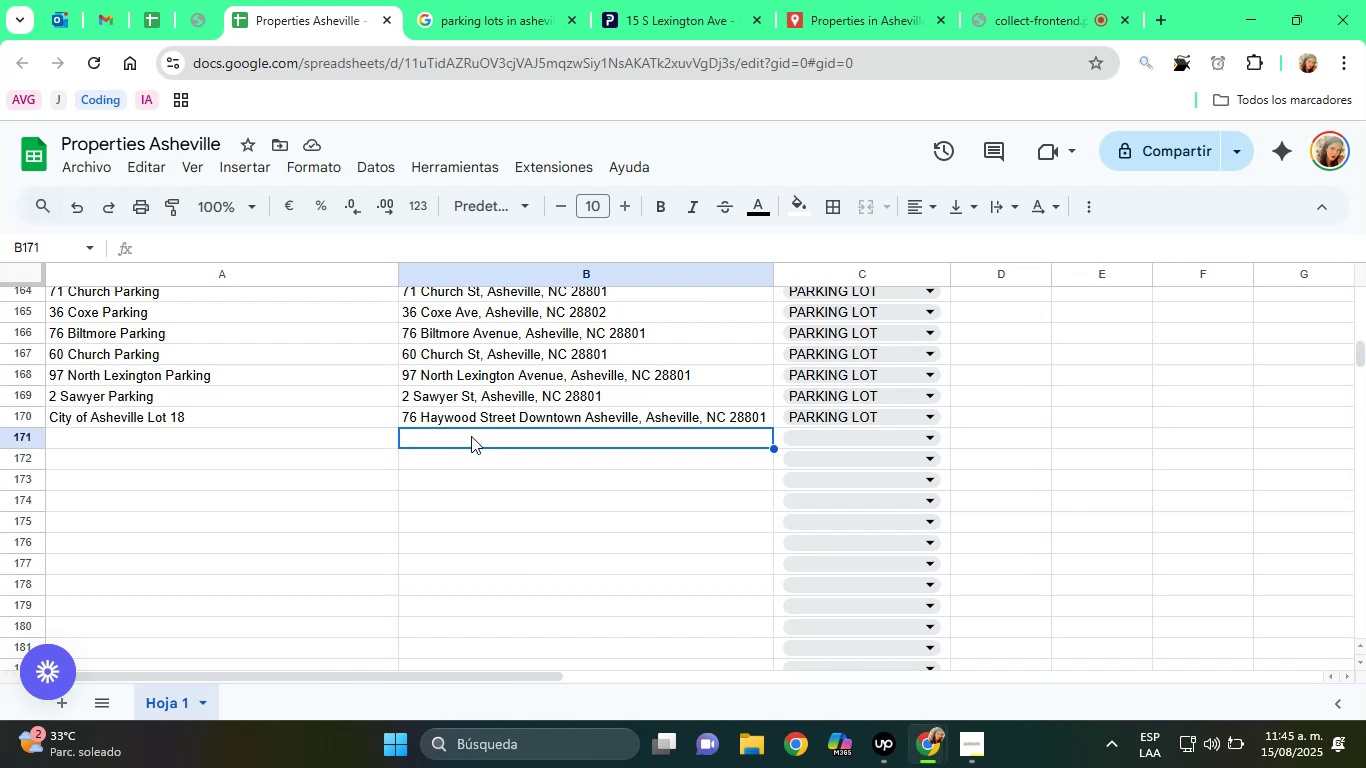 
key(Control+V)
 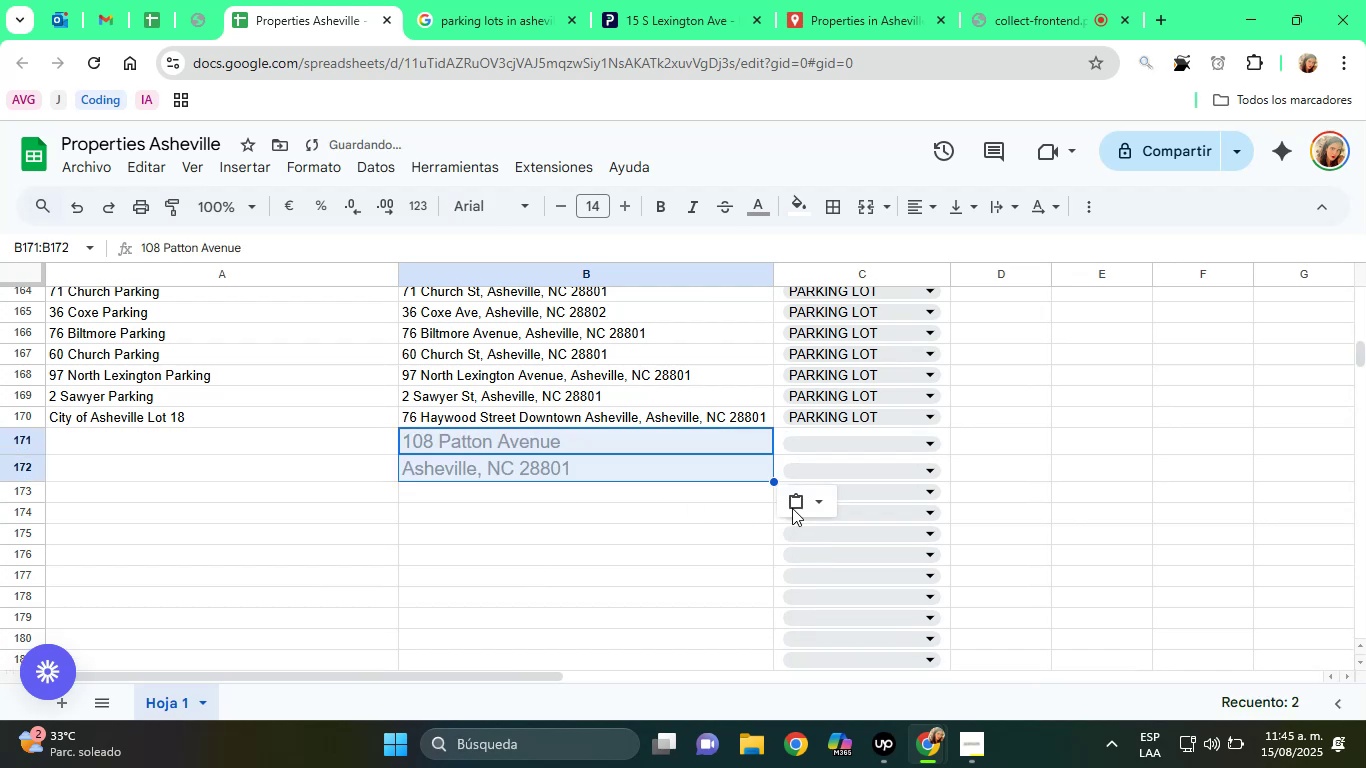 
left_click([817, 502])
 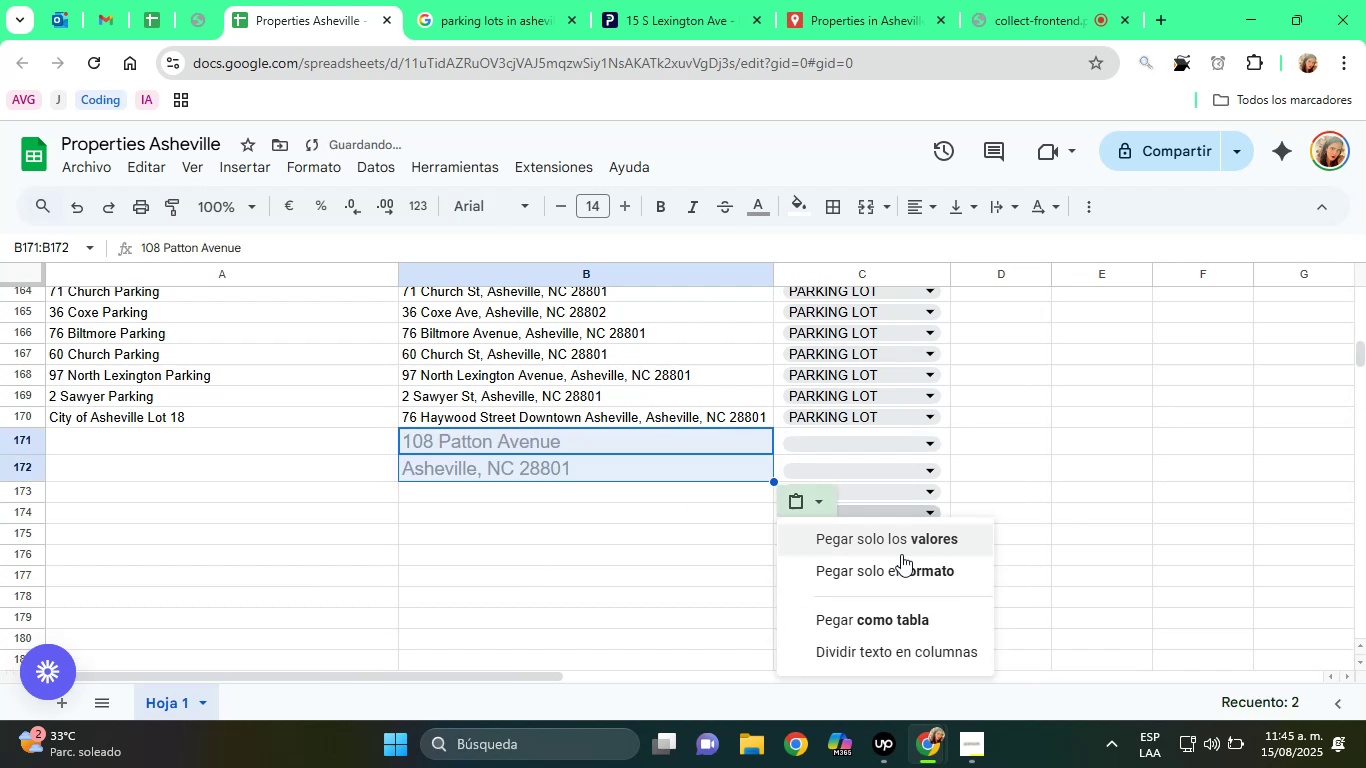 
left_click([901, 554])
 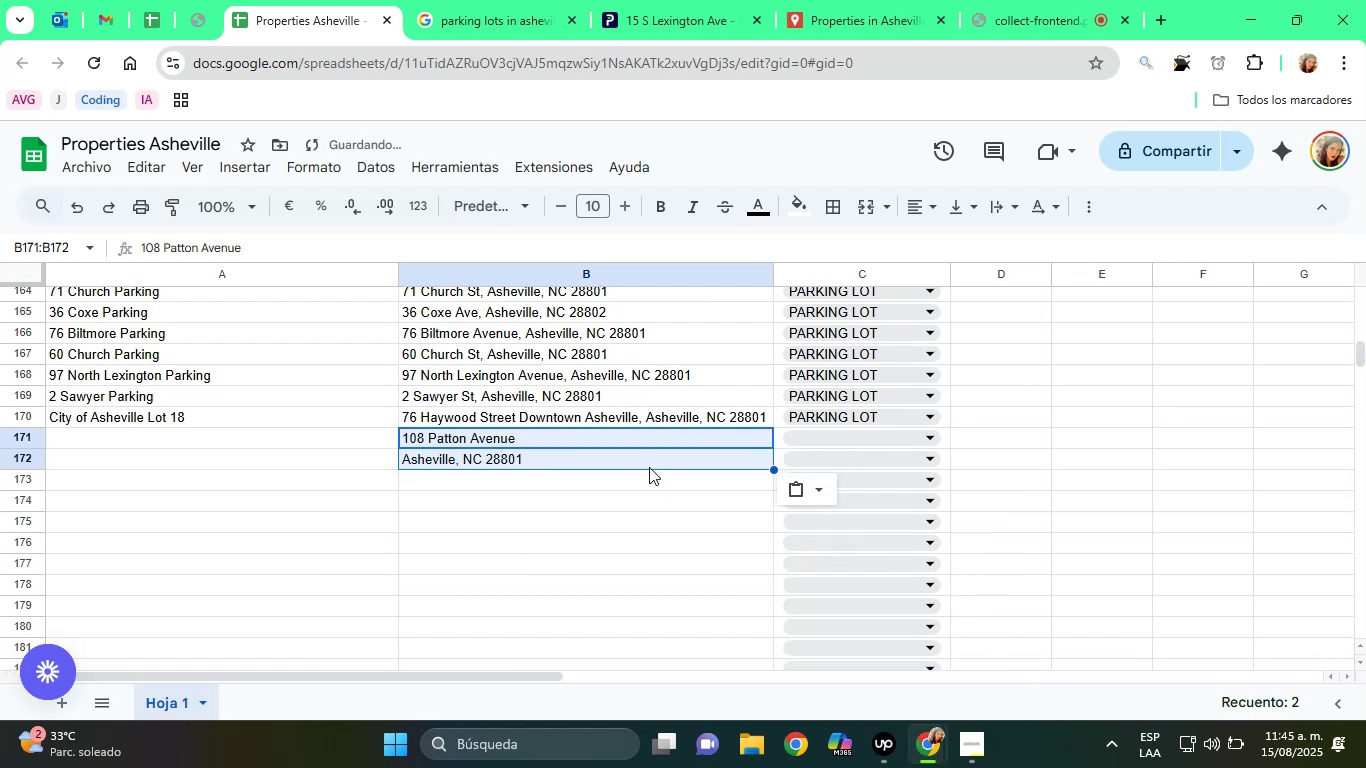 
left_click([599, 443])
 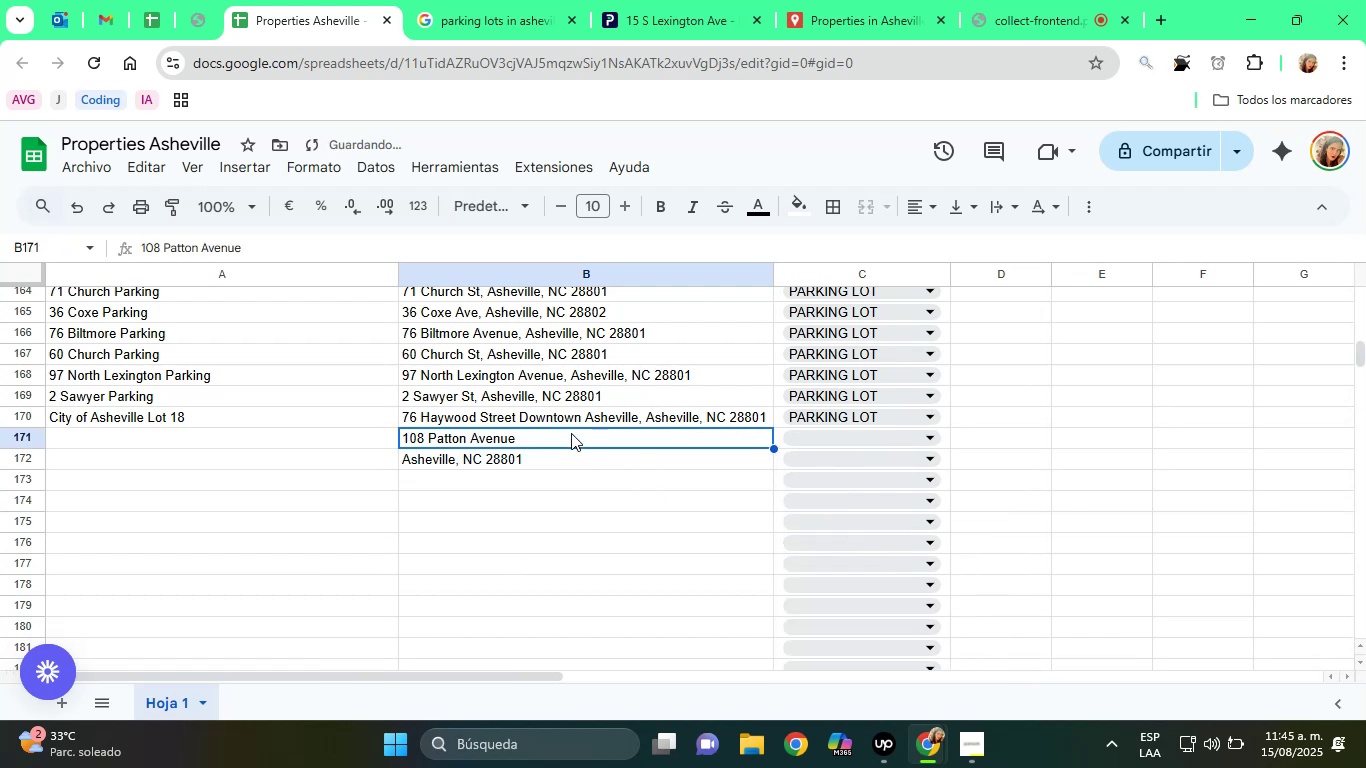 
left_click([549, 426])
 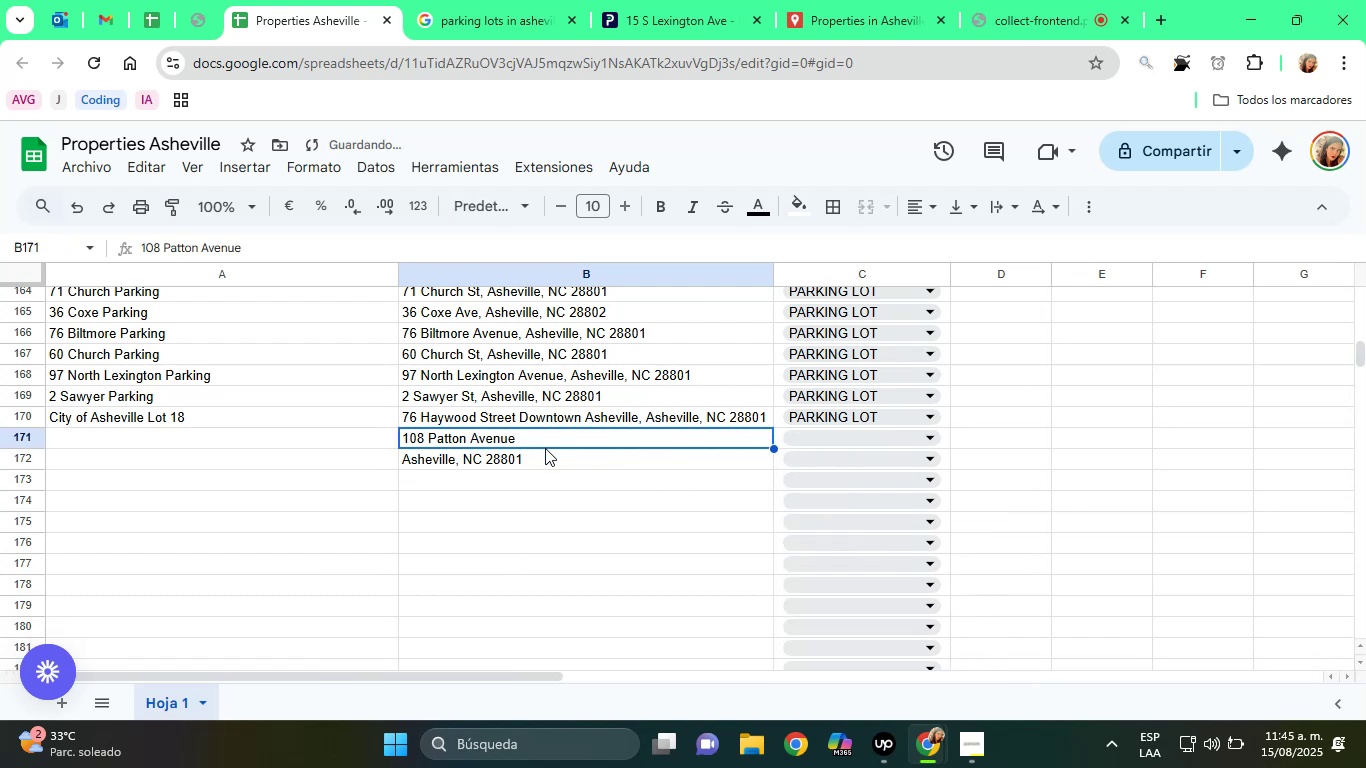 
left_click([520, 464])
 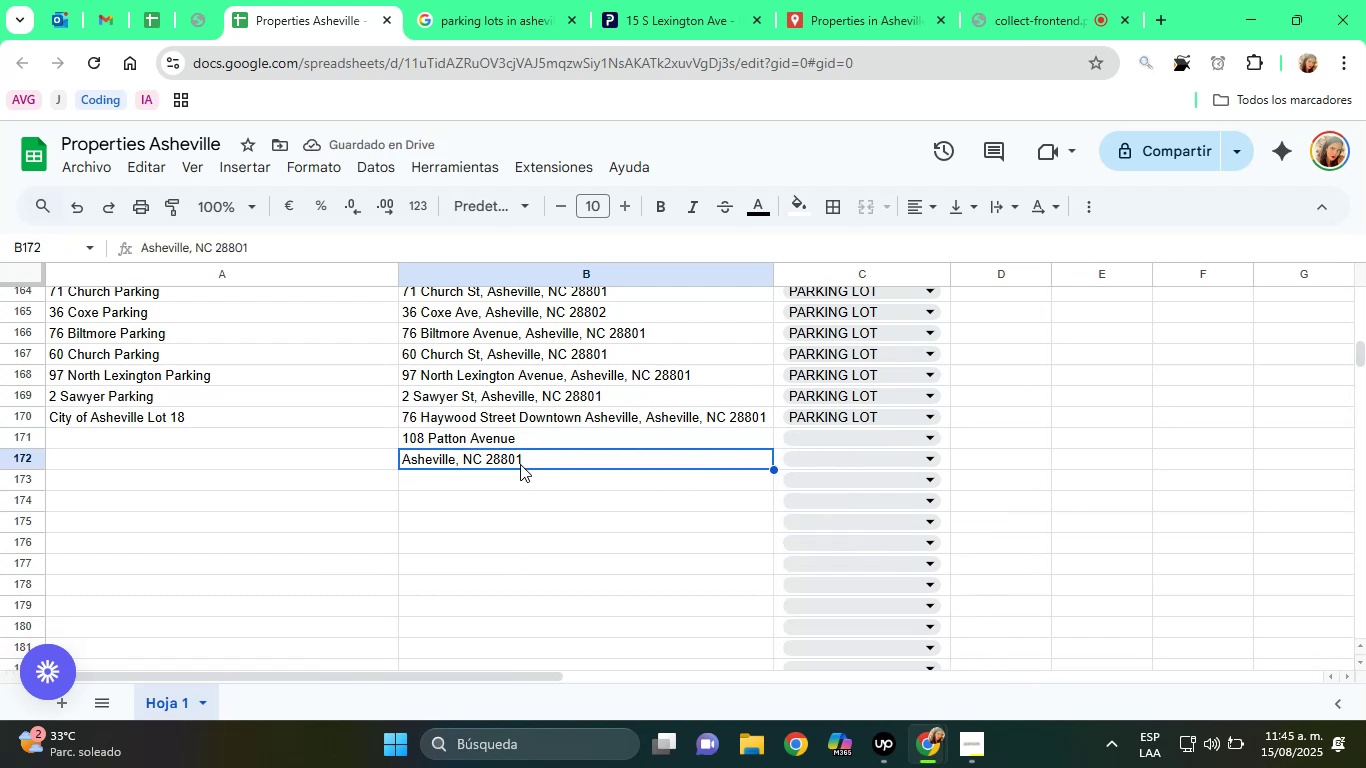 
key(Control+X)
 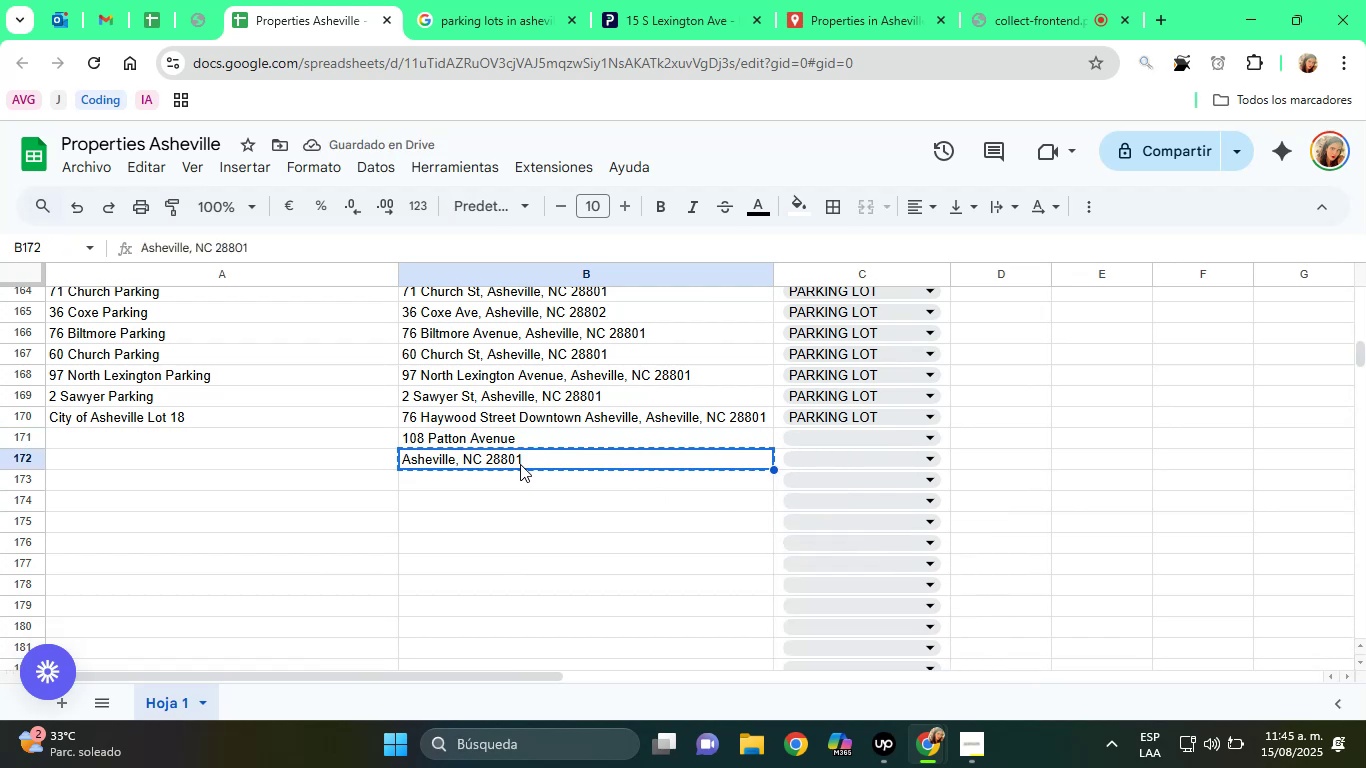 
left_click([515, 453])
 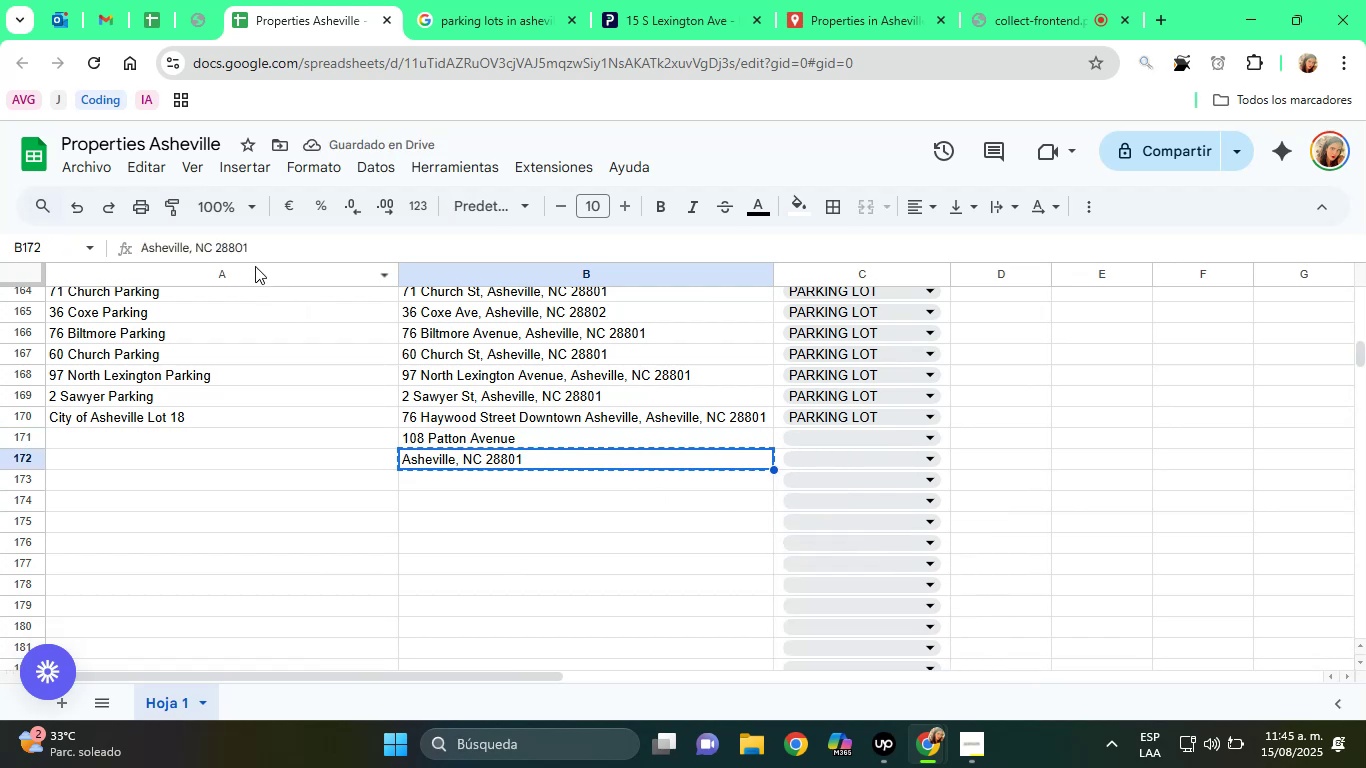 
left_click([237, 254])
 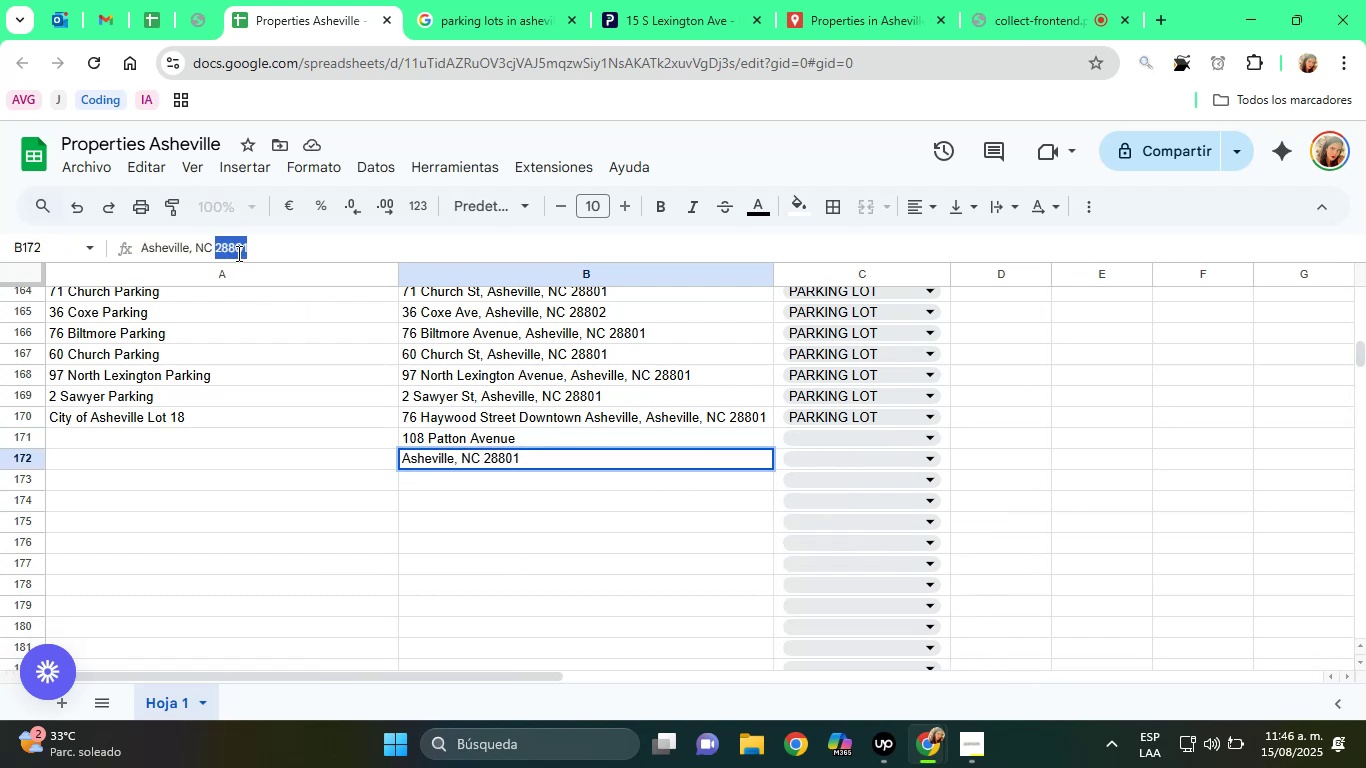 
triple_click([237, 253])
 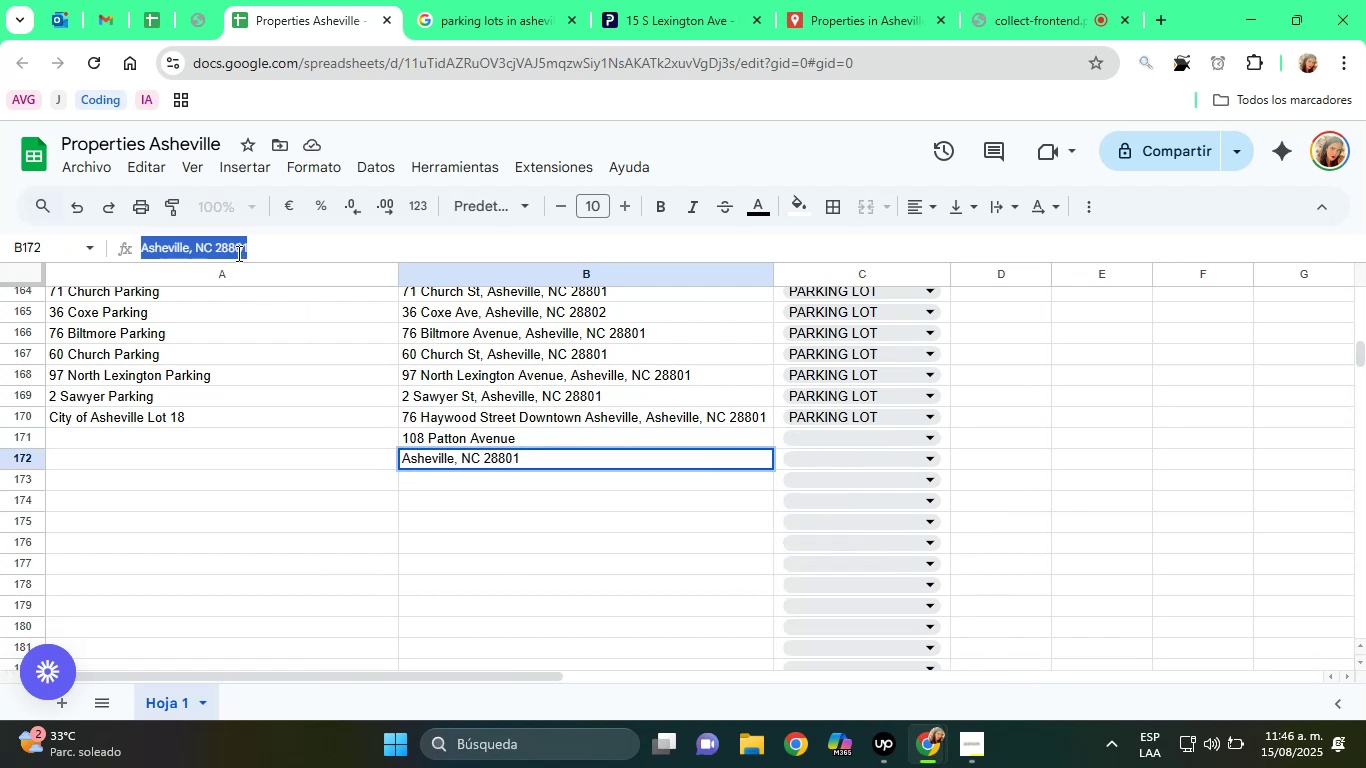 
key(Control+X)
 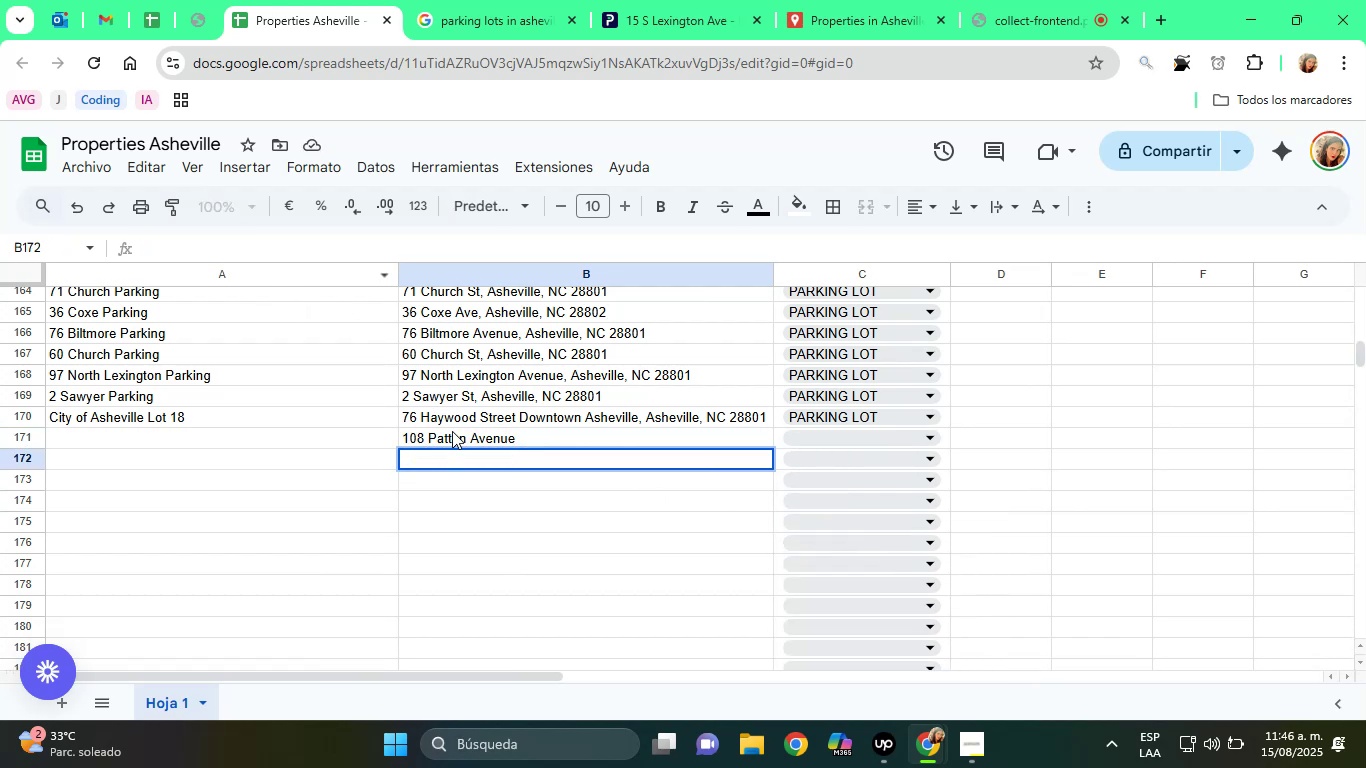 
left_click([459, 441])
 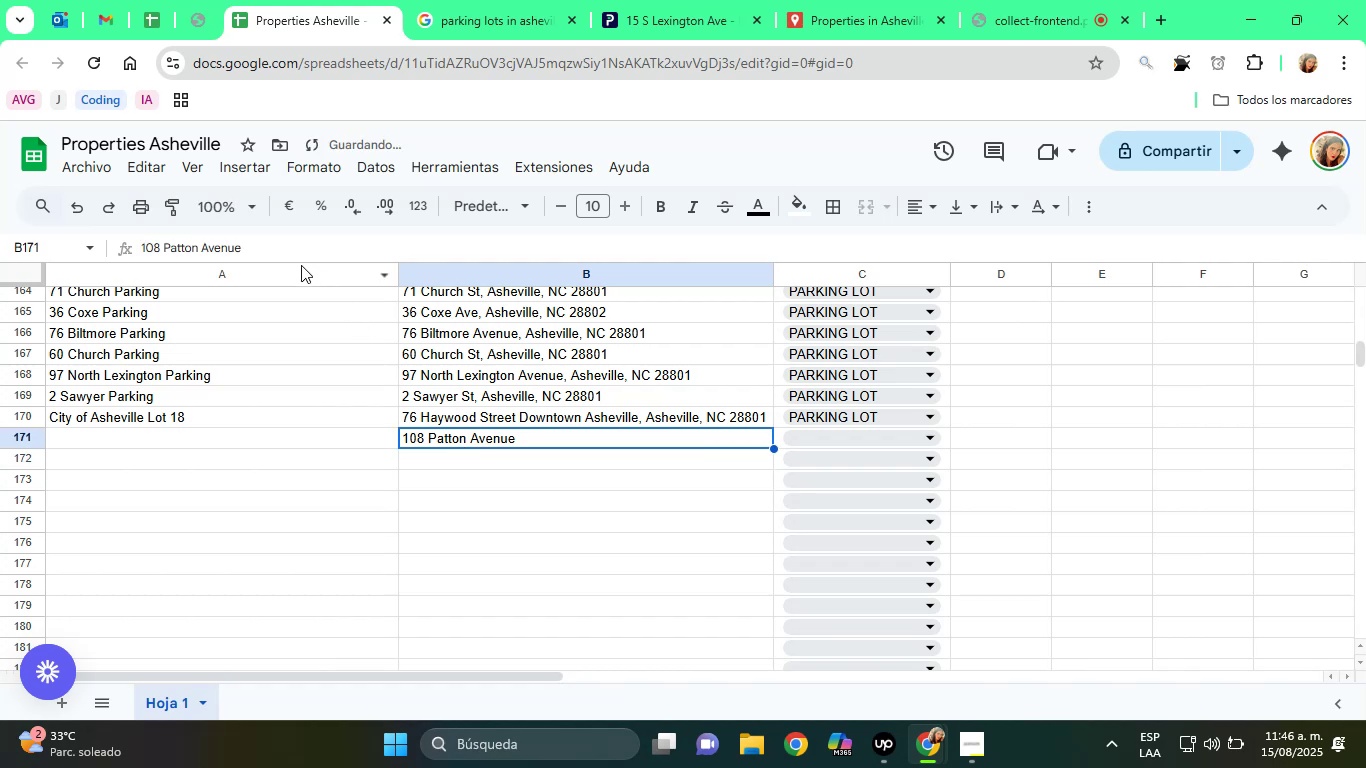 
left_click([283, 254])
 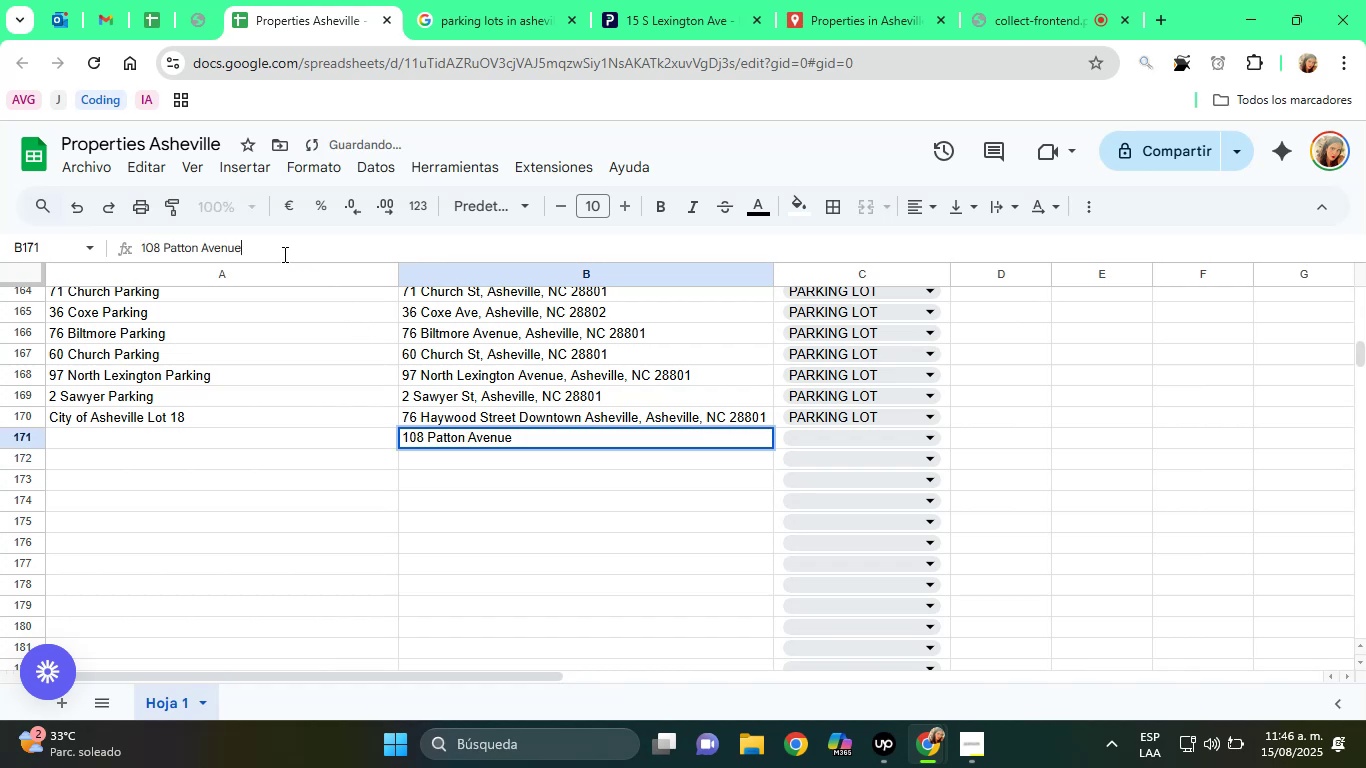 
key(Comma)
 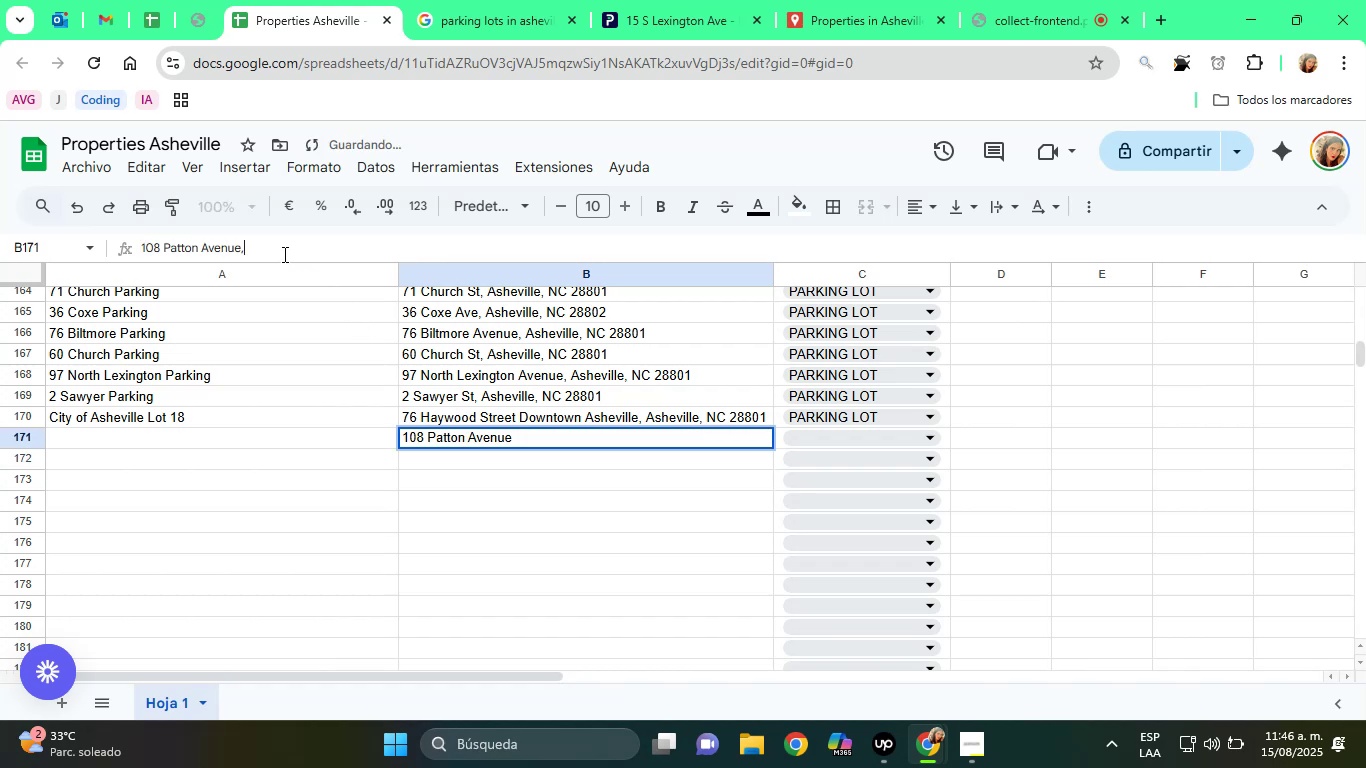 
key(Space)
 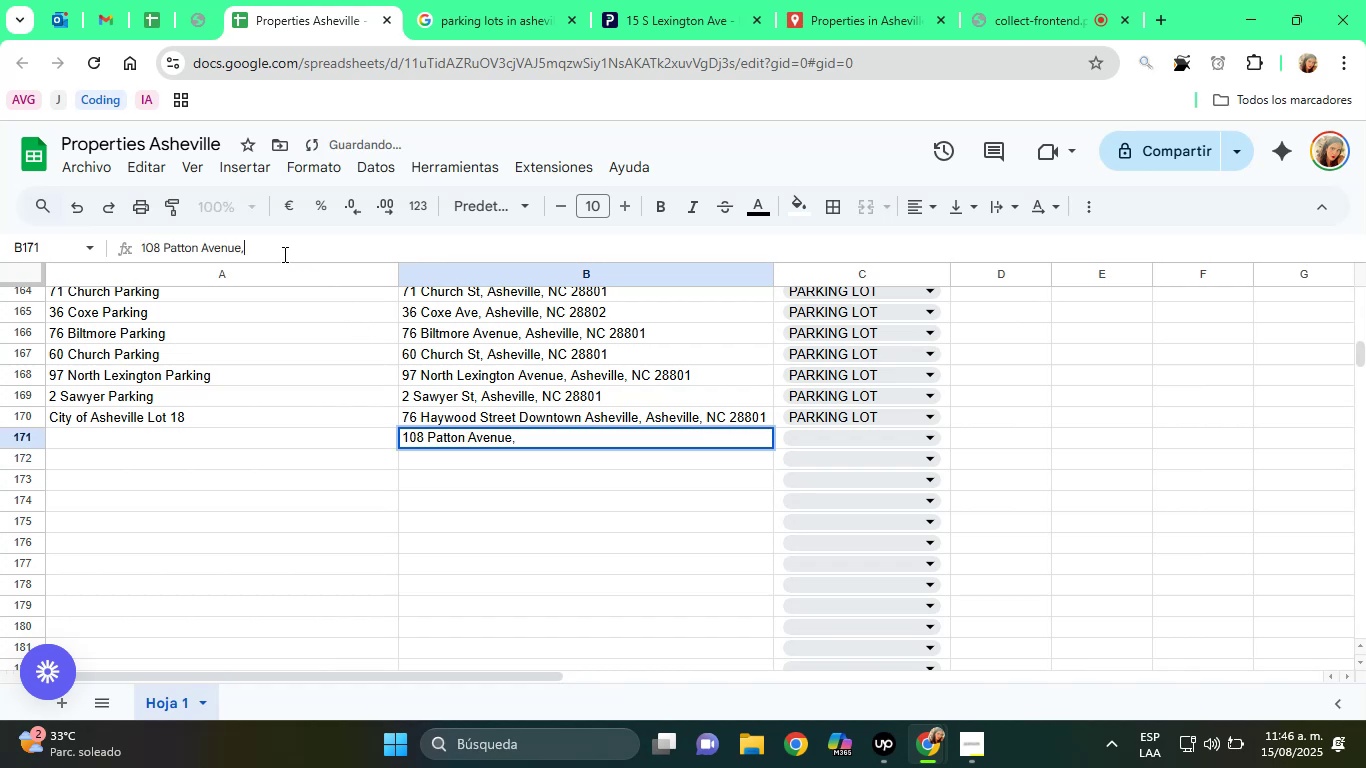 
key(Control+ControlLeft)
 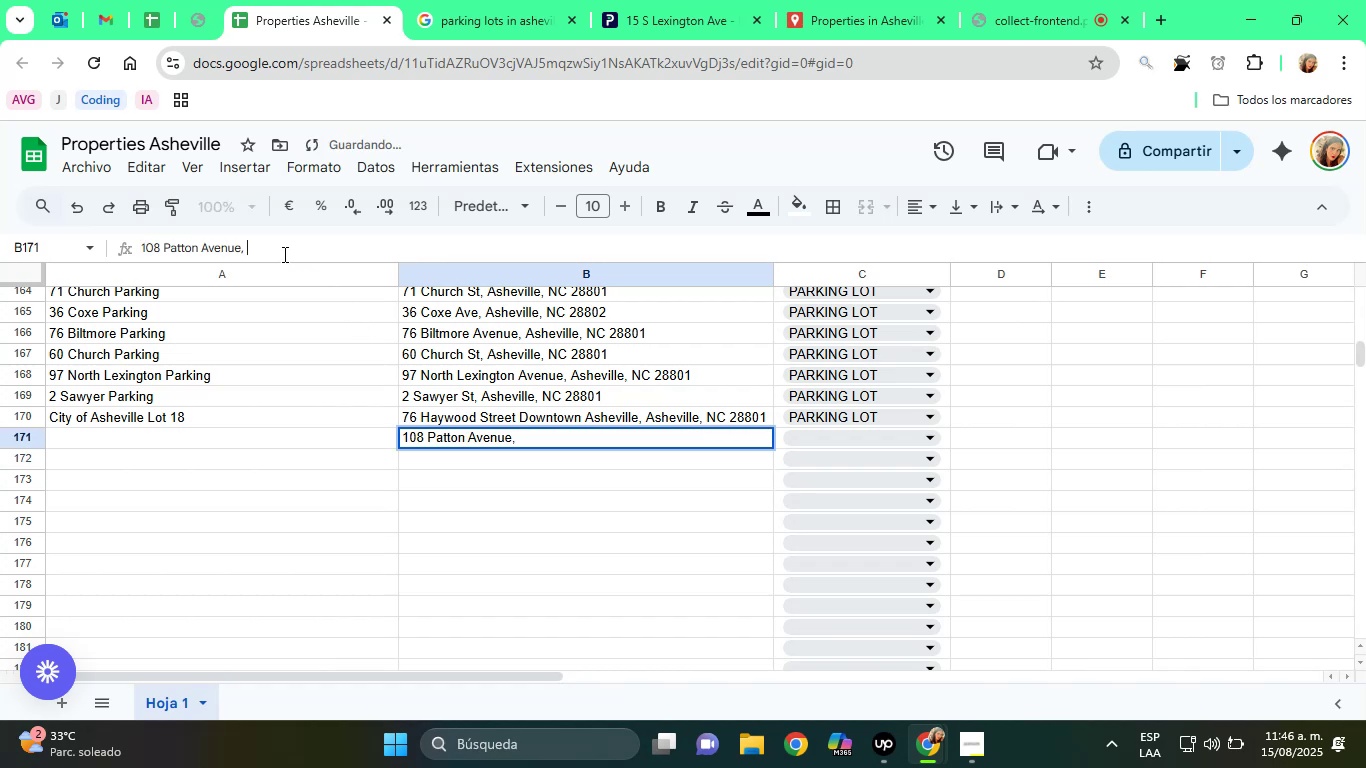 
key(Control+V)
 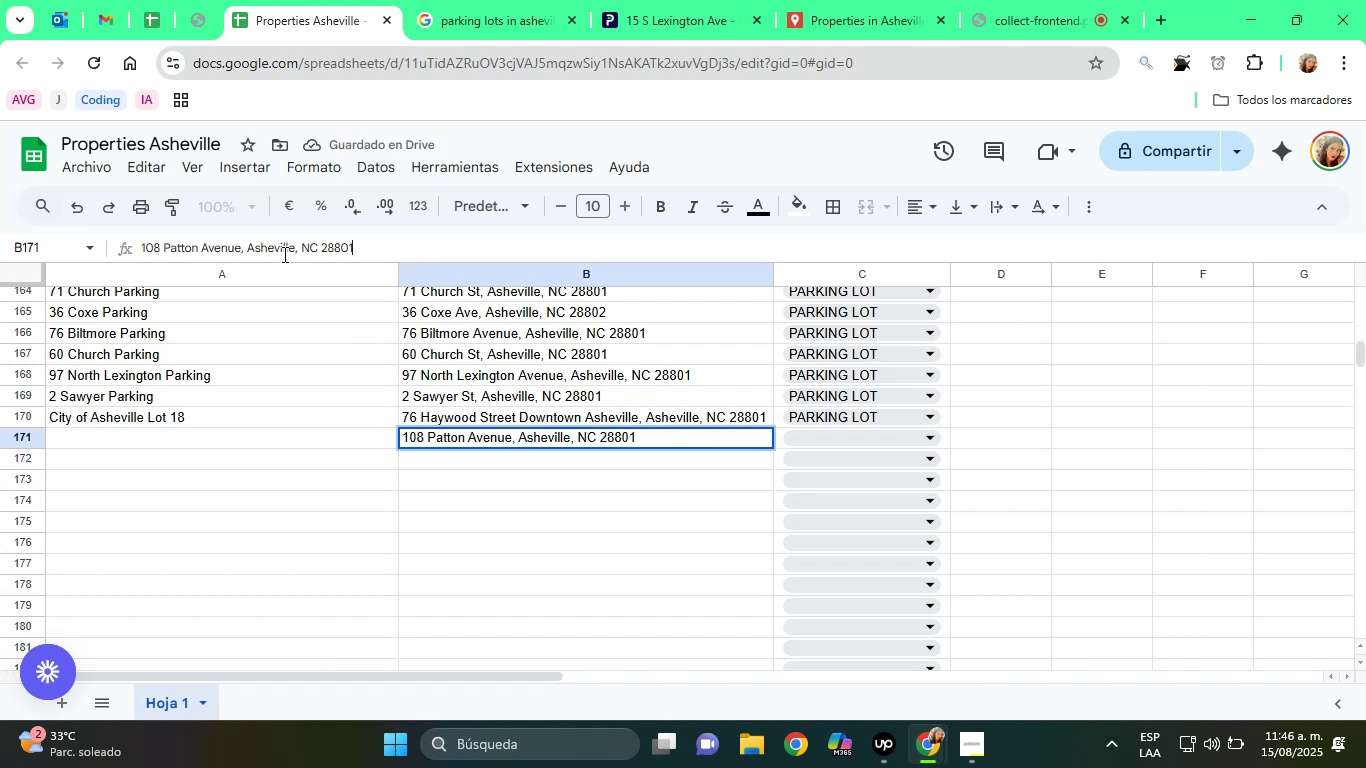 
key(Enter)
 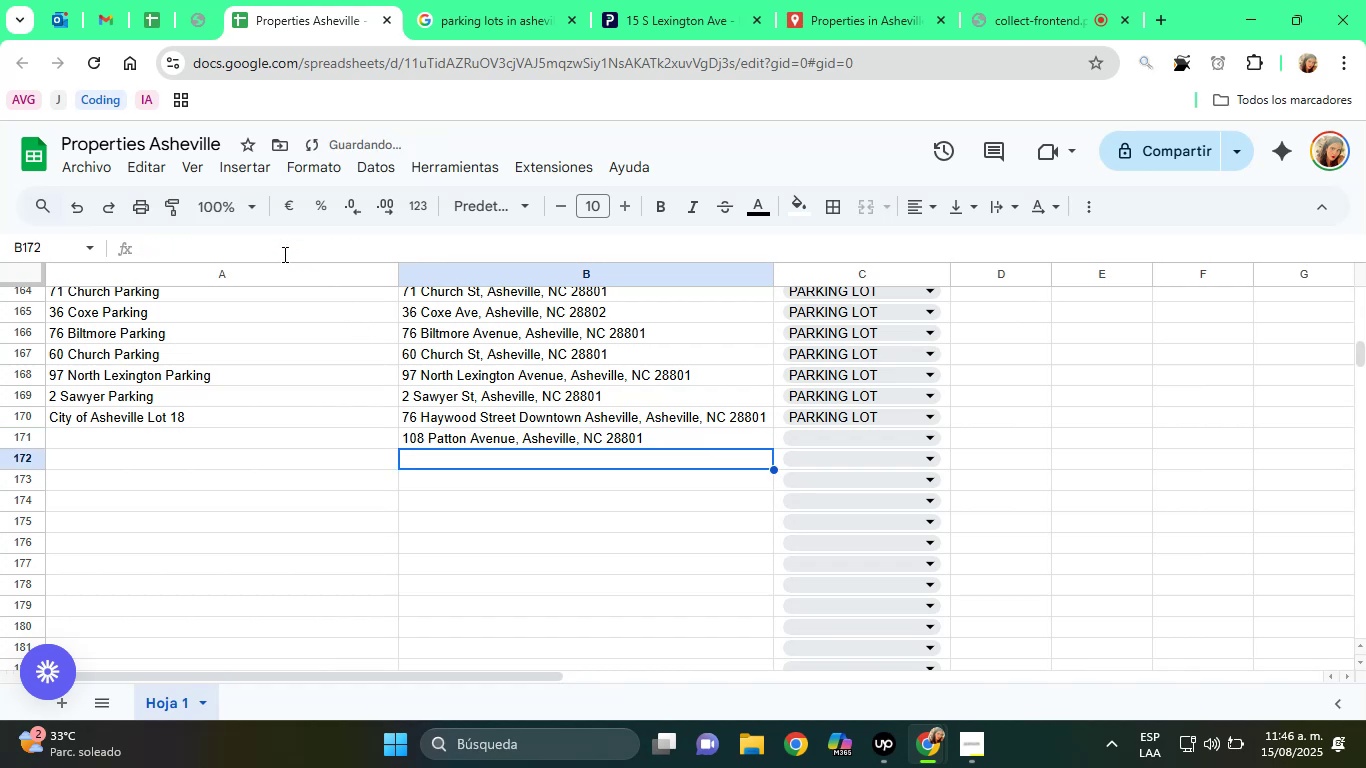 
key(ArrowUp)
 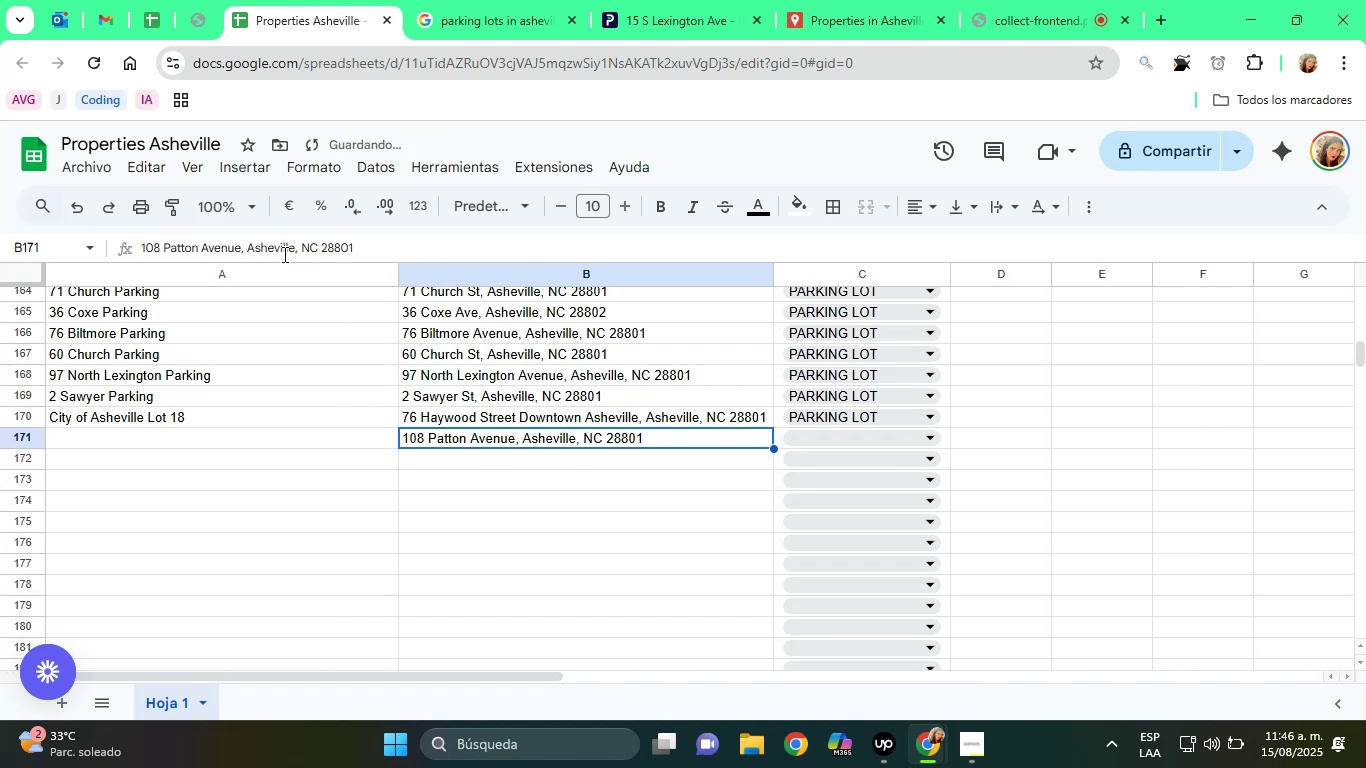 
key(ArrowRight)
 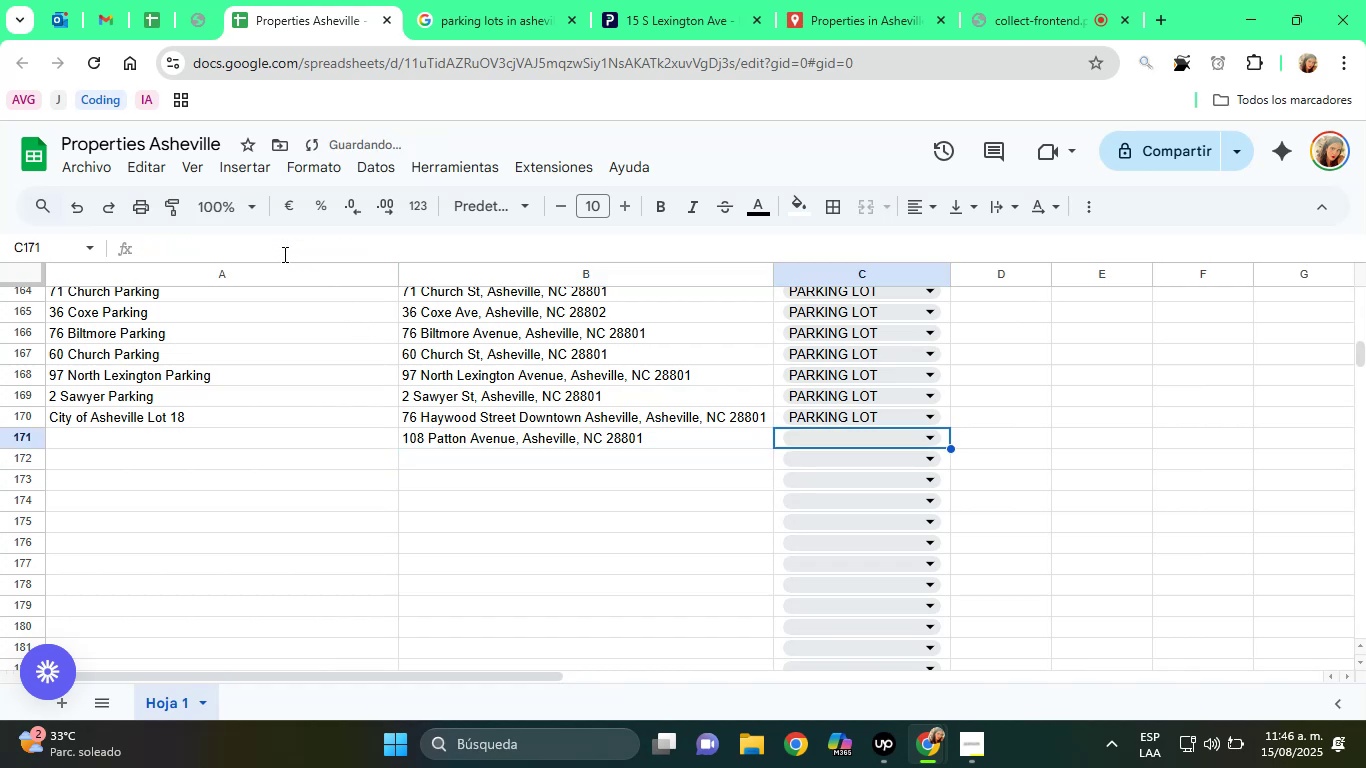 
key(P)
 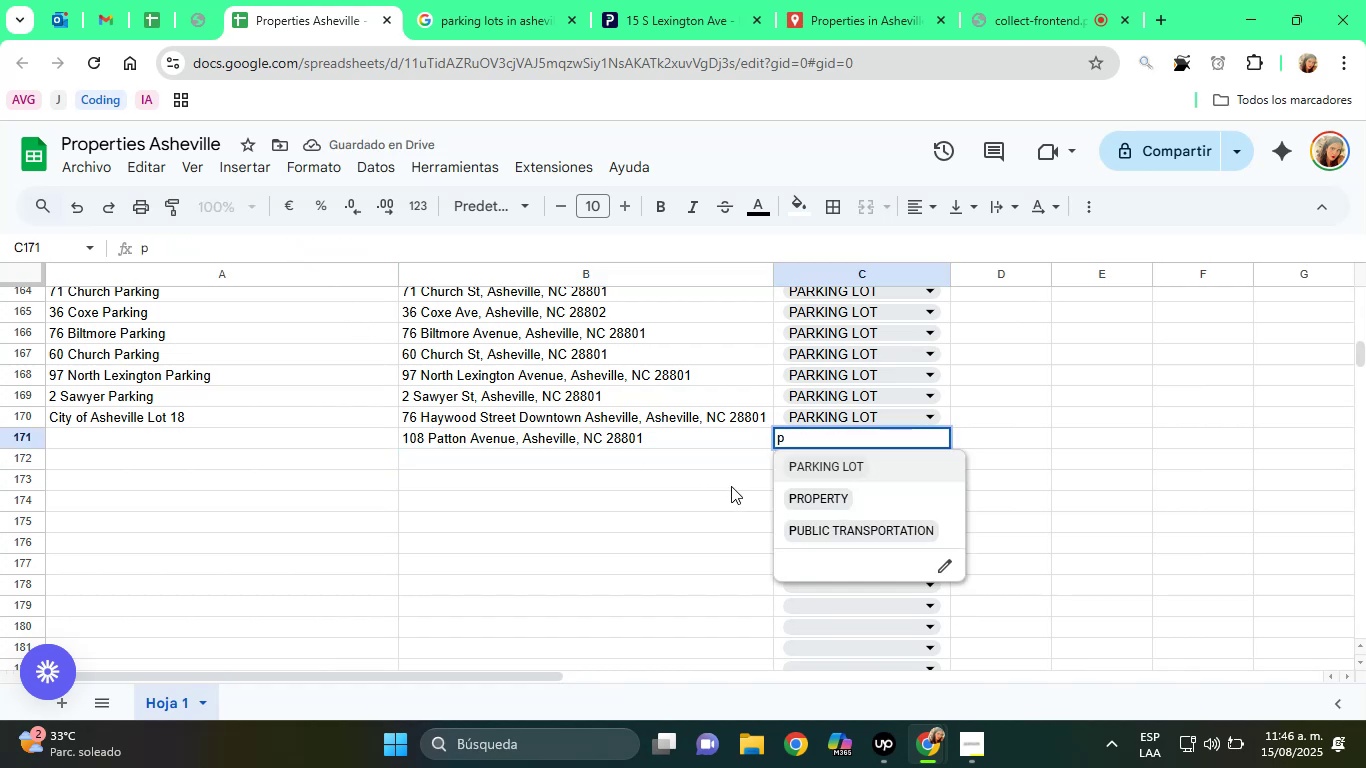 
left_click([801, 464])
 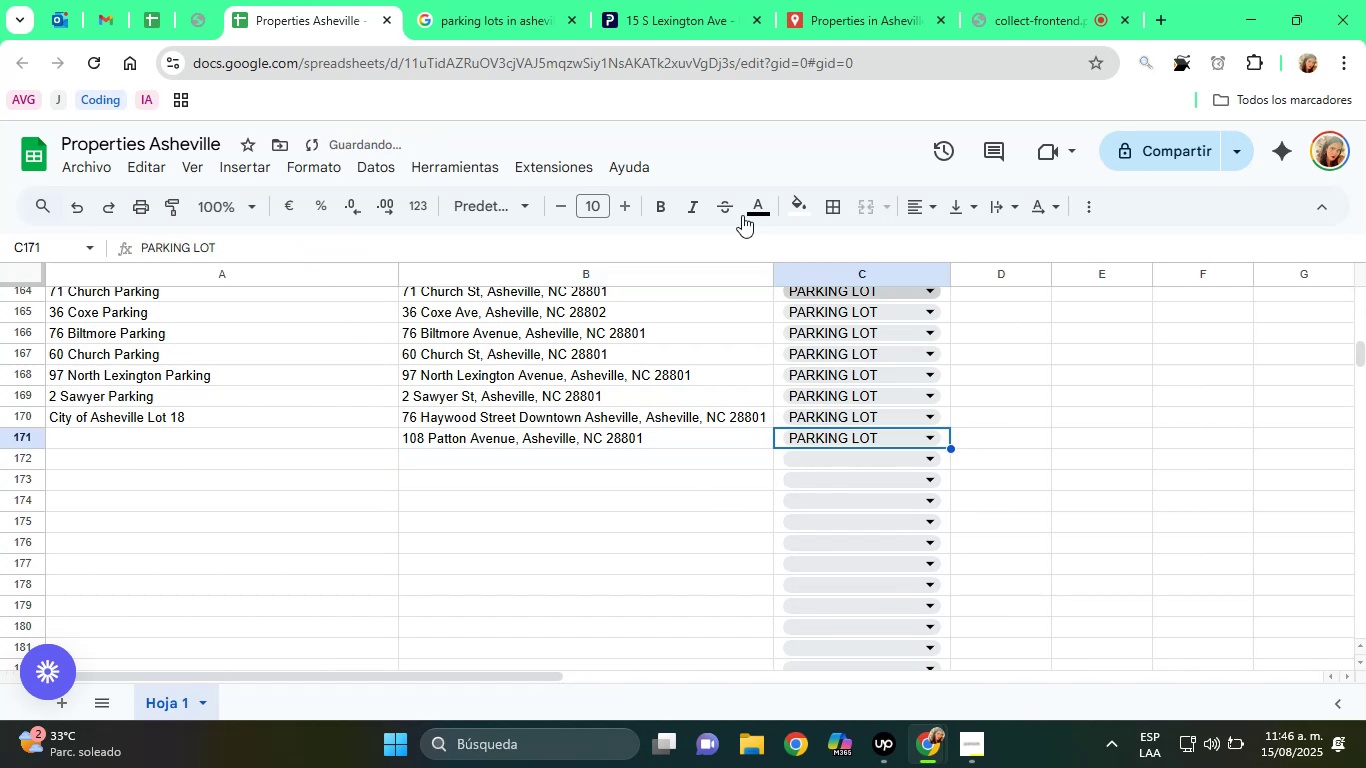 
left_click([645, 0])
 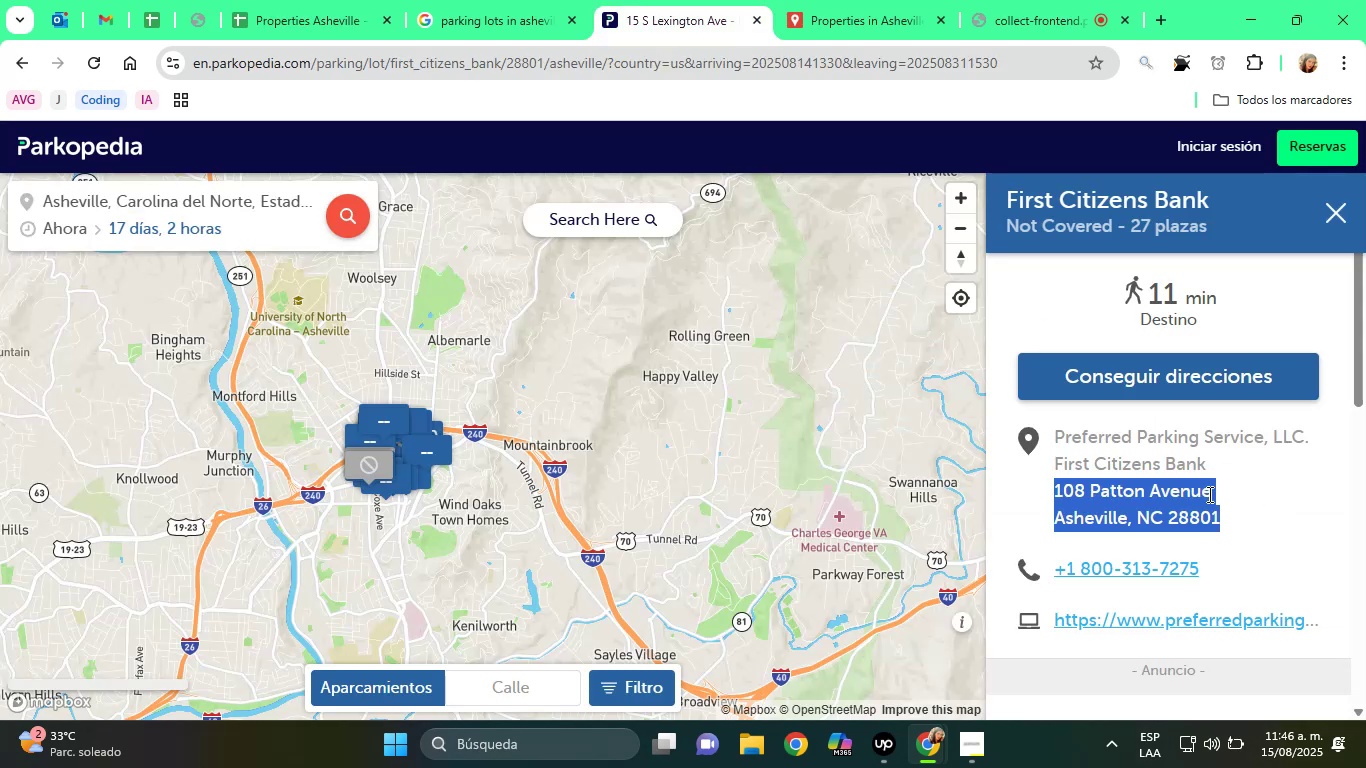 
double_click([1176, 472])
 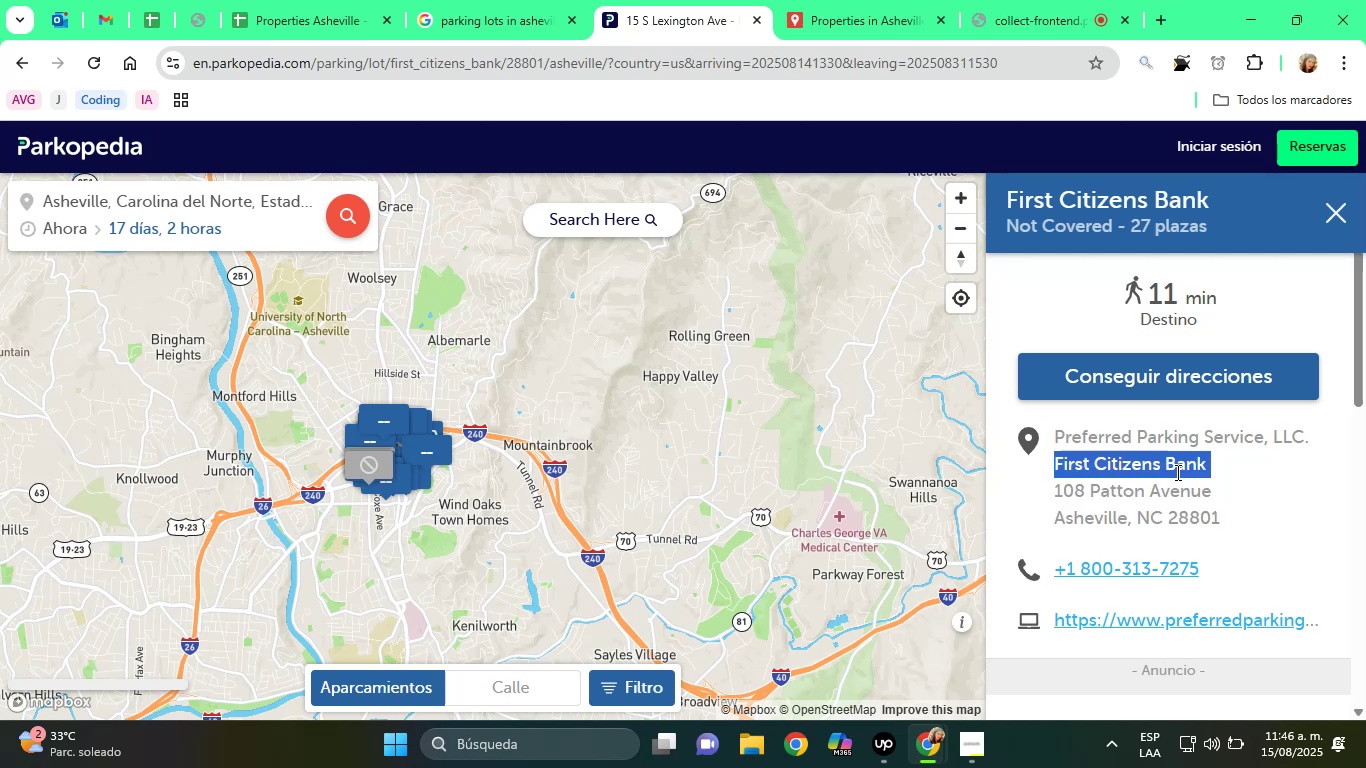 
triple_click([1176, 472])
 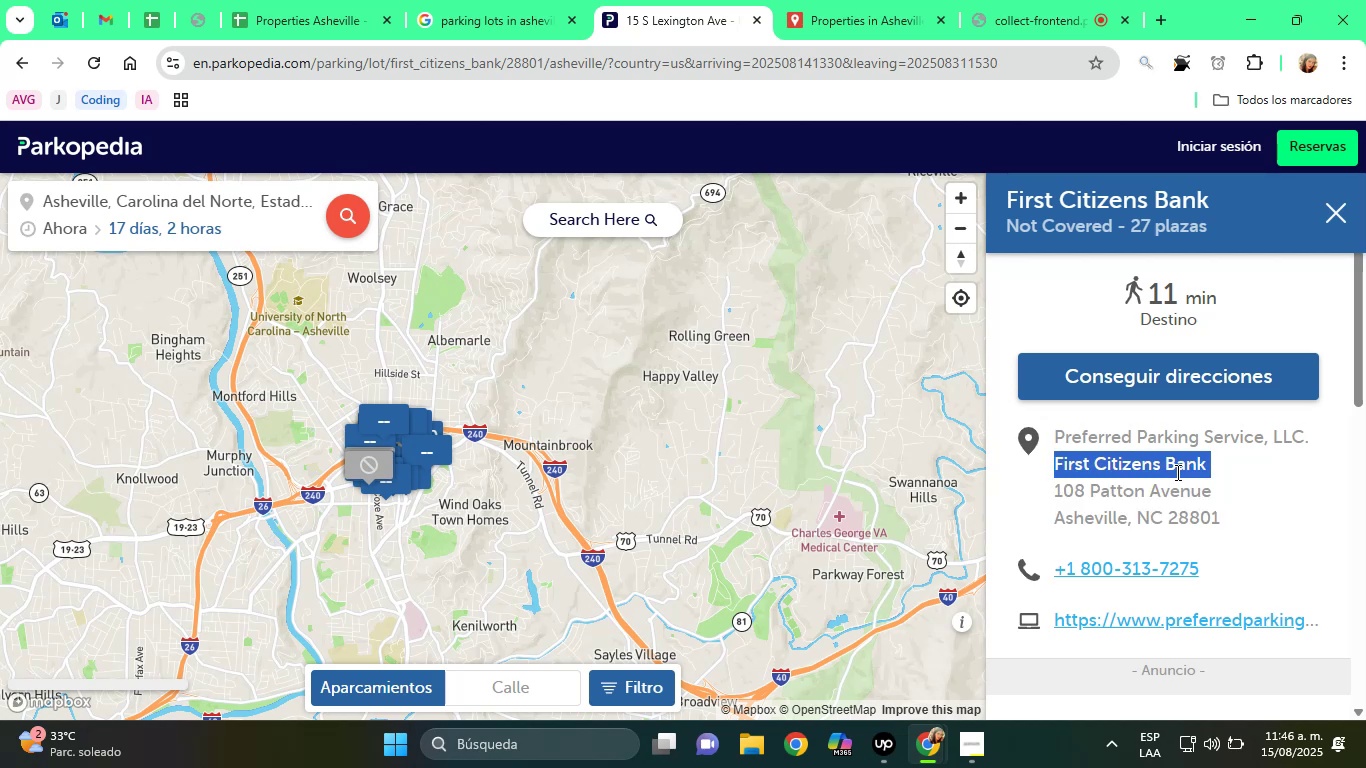 
right_click([1176, 472])
 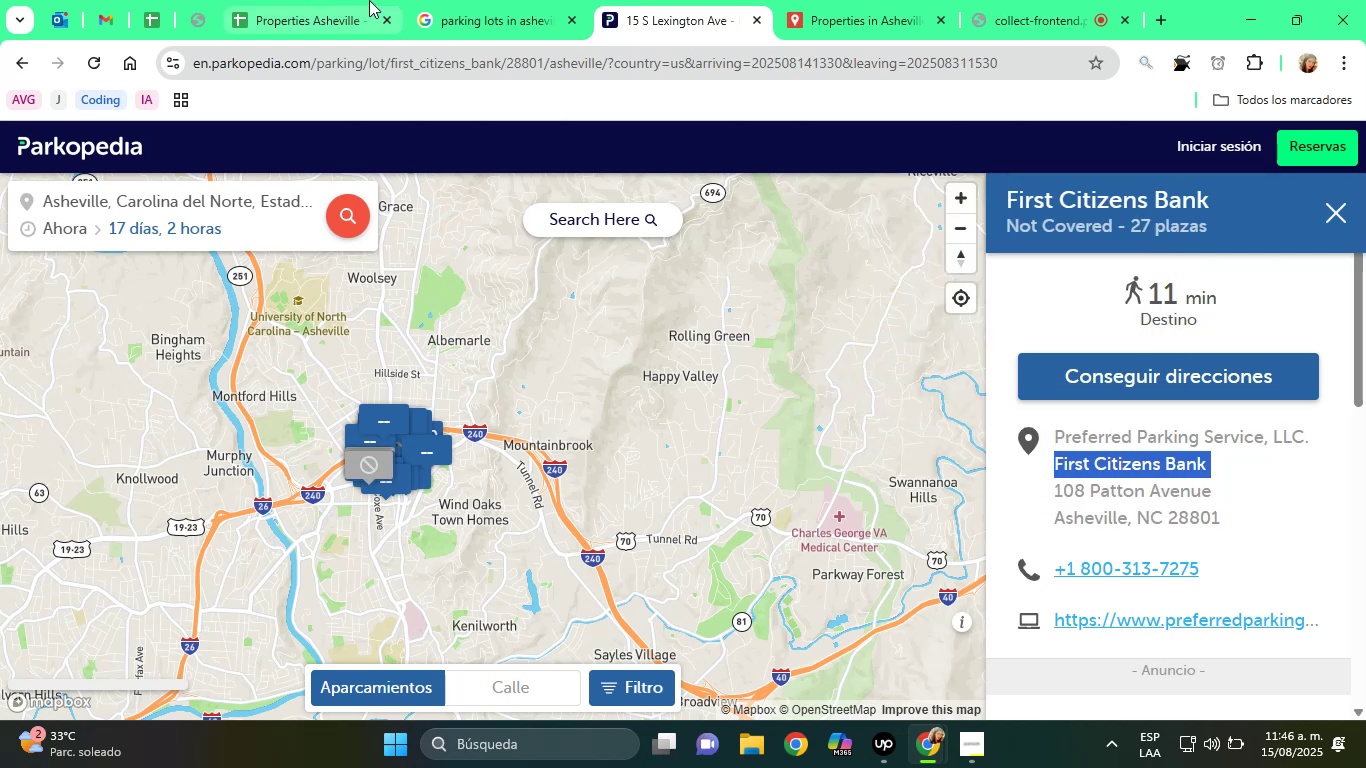 
left_click([338, 0])
 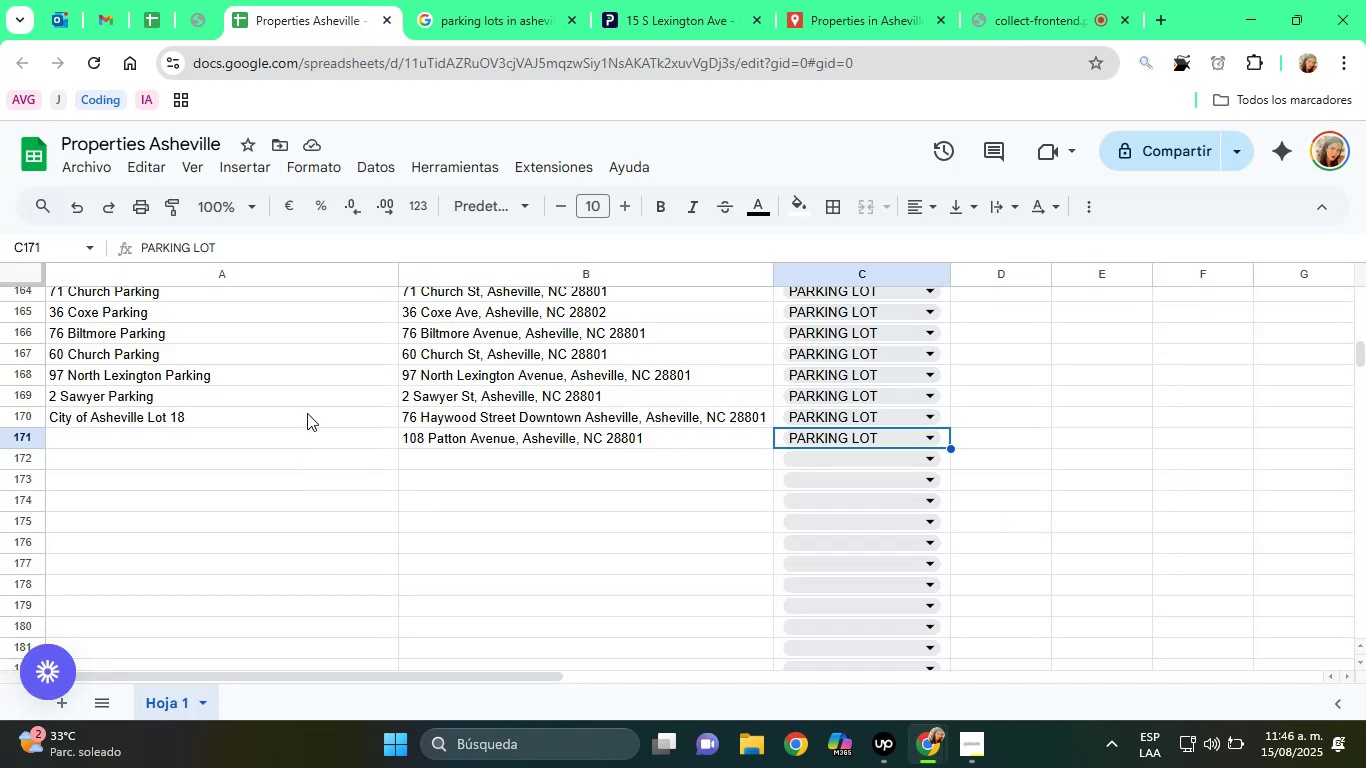 
left_click([314, 429])
 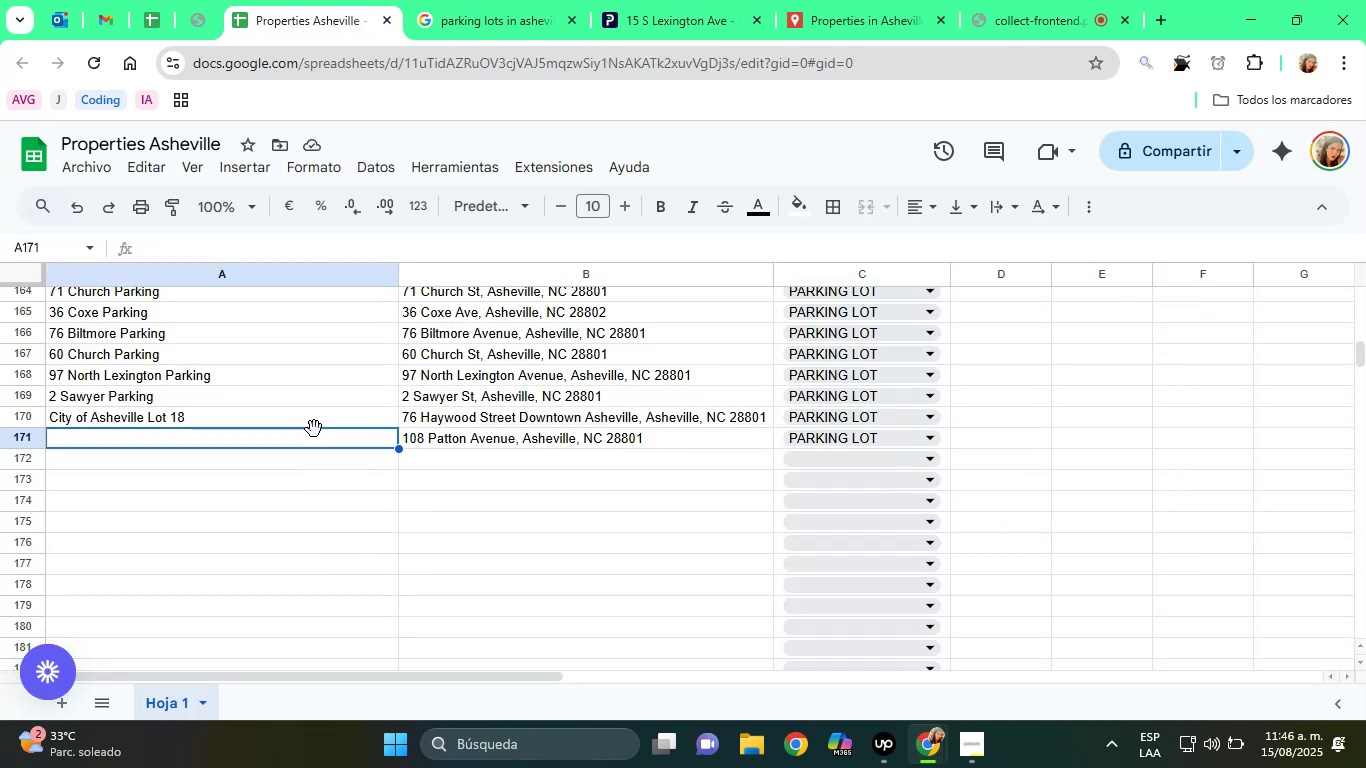 
key(Control+V)
 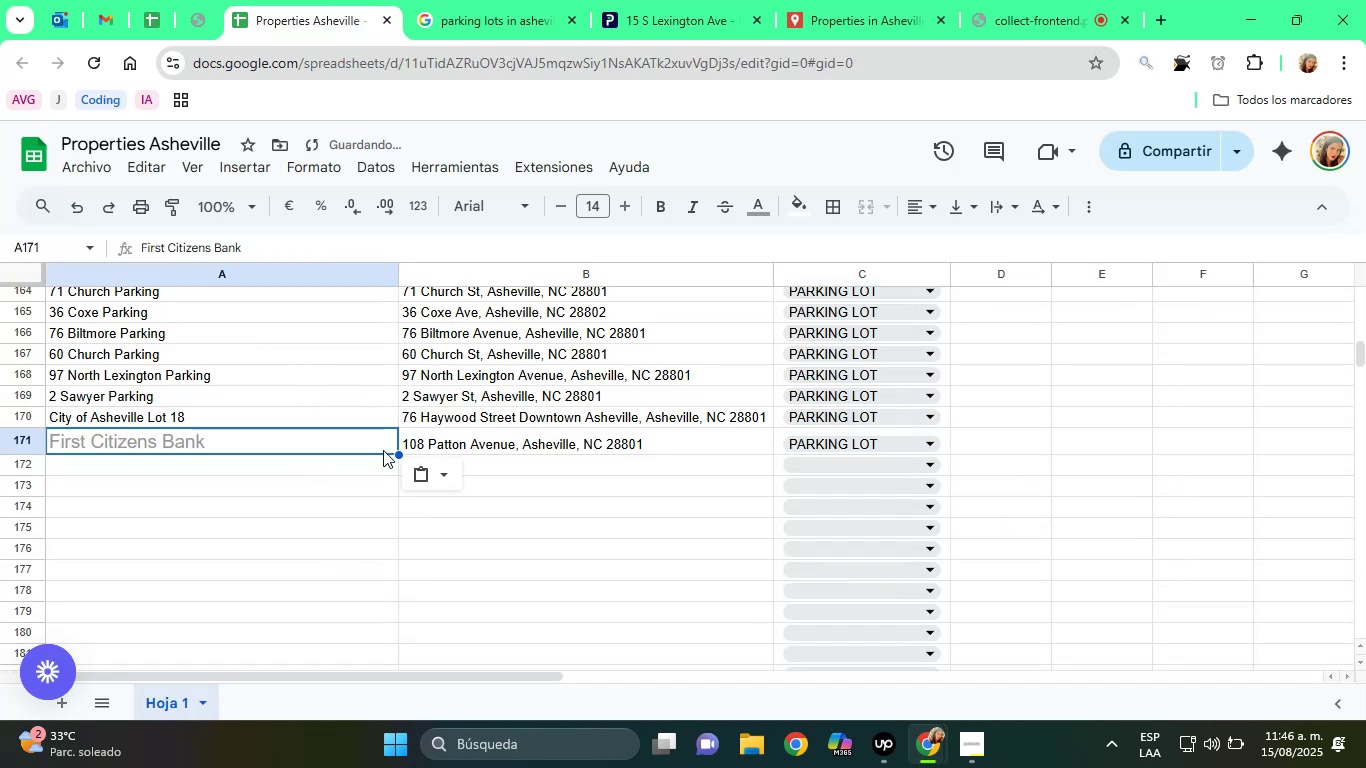 
left_click([422, 481])
 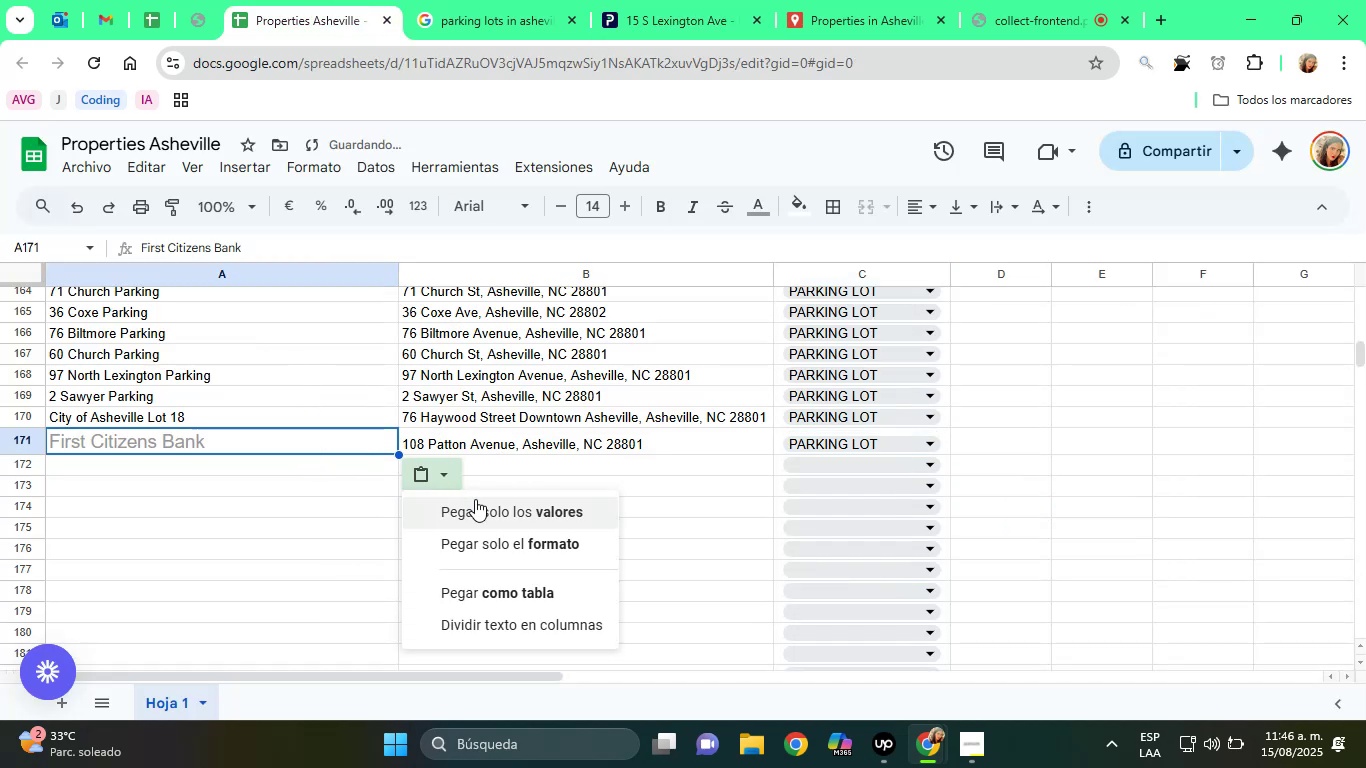 
left_click([483, 501])
 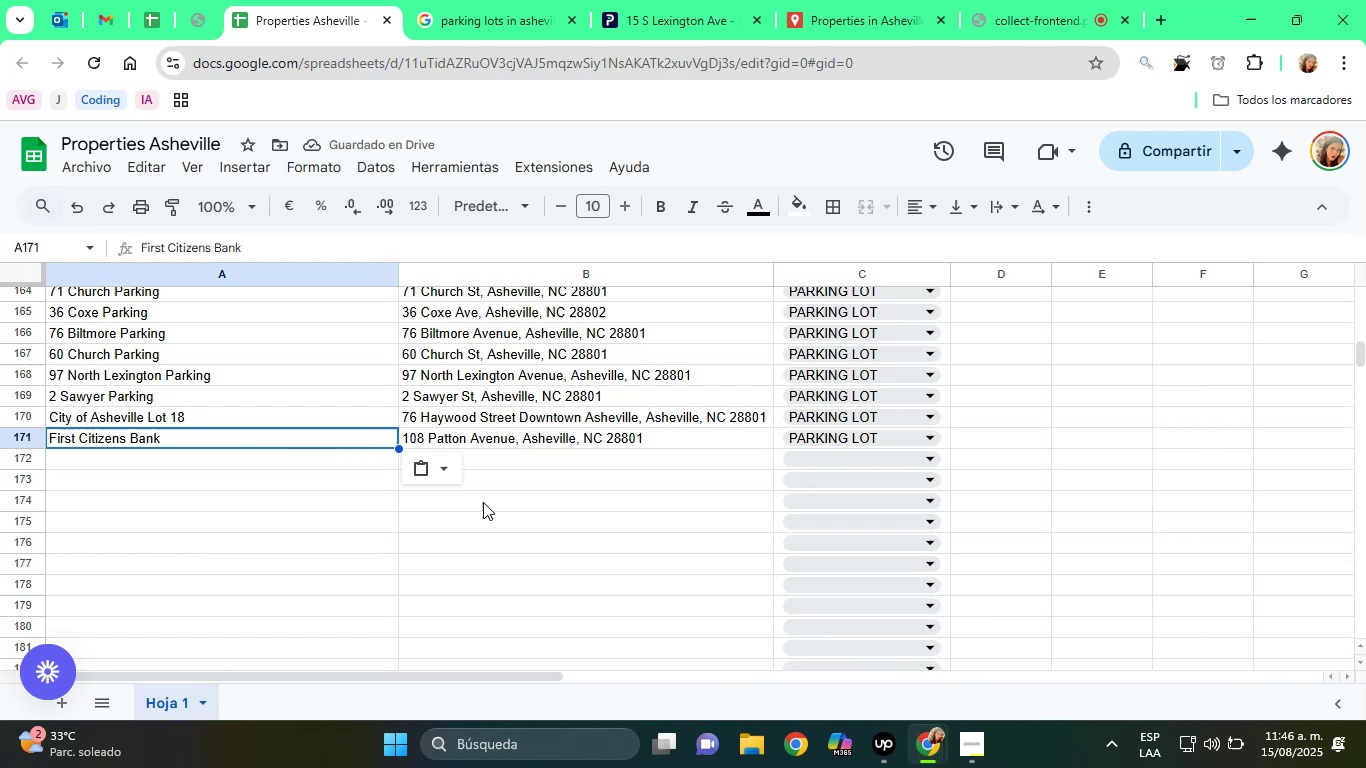 
wait(5.71)
 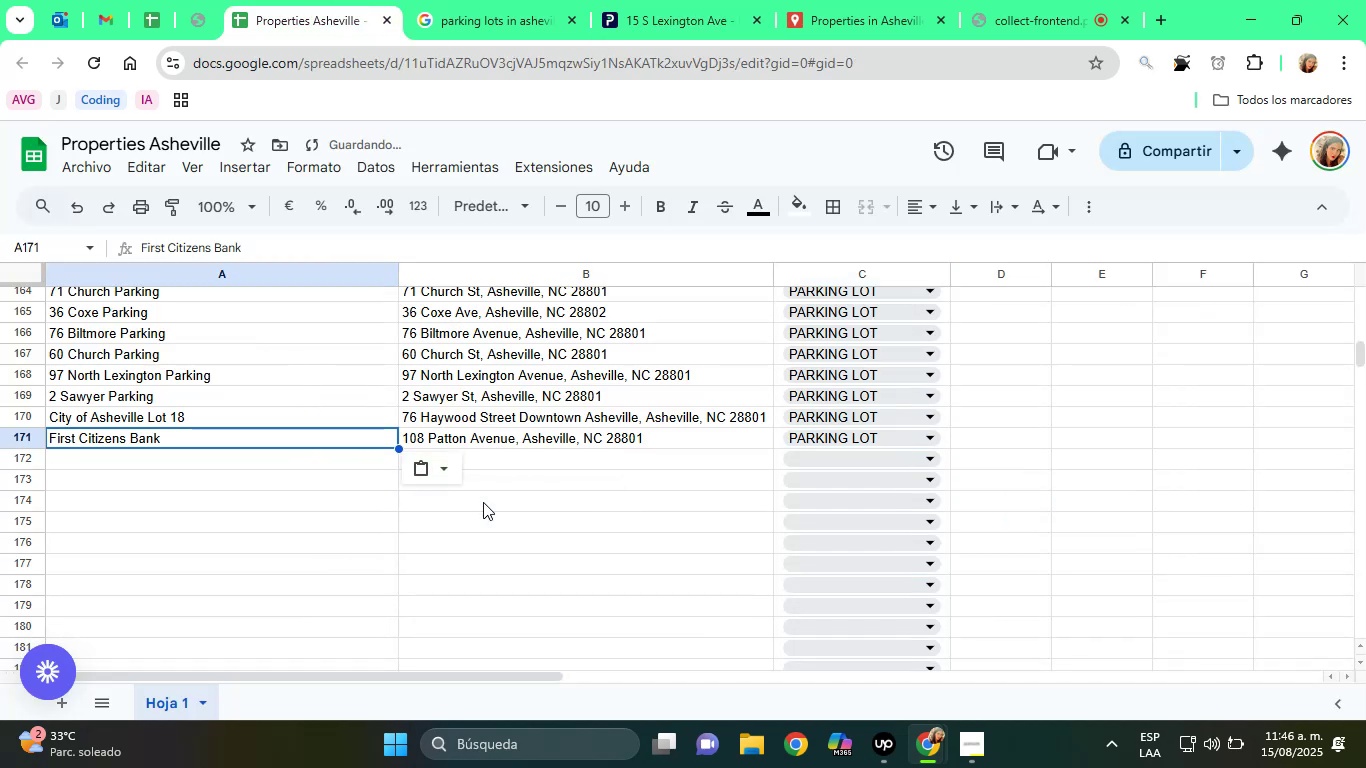 
left_click([361, 242])
 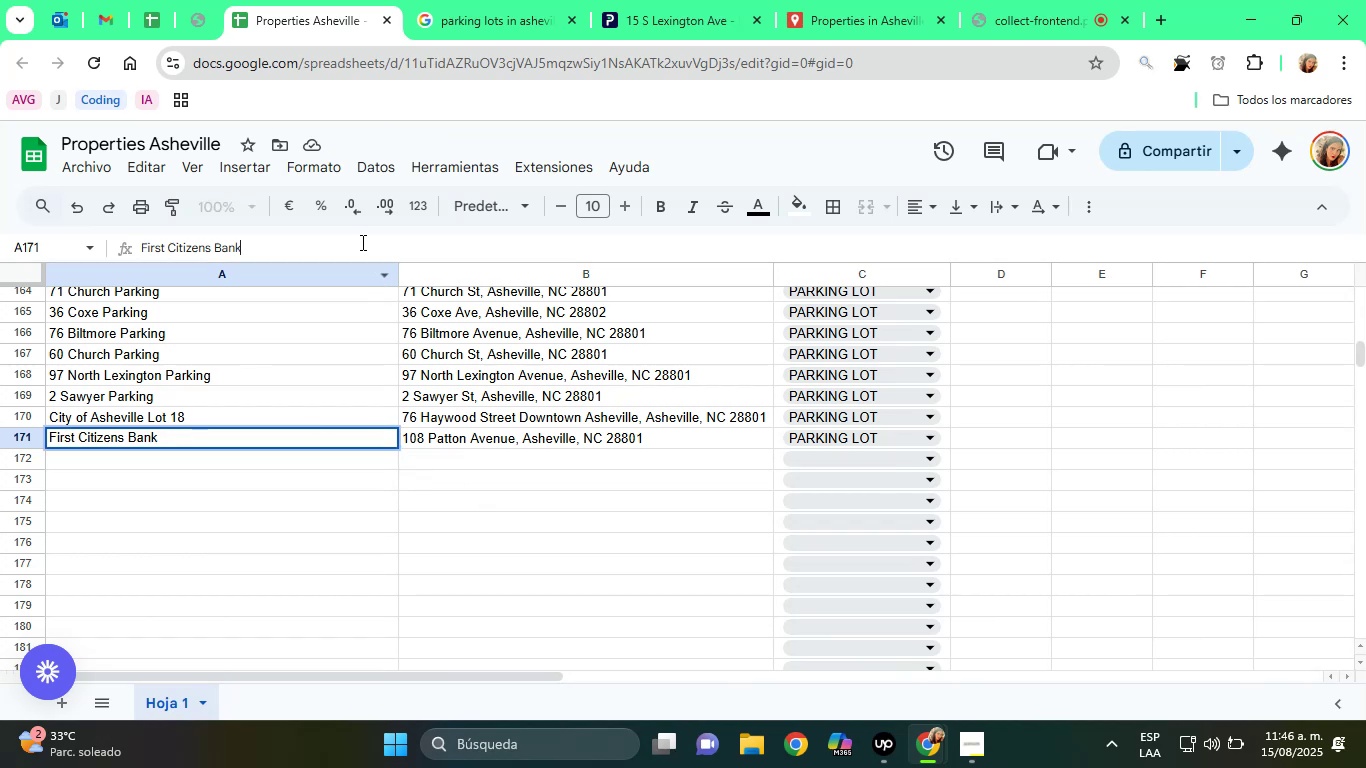 
type( A)
key(Backspace)
type(Parking )
 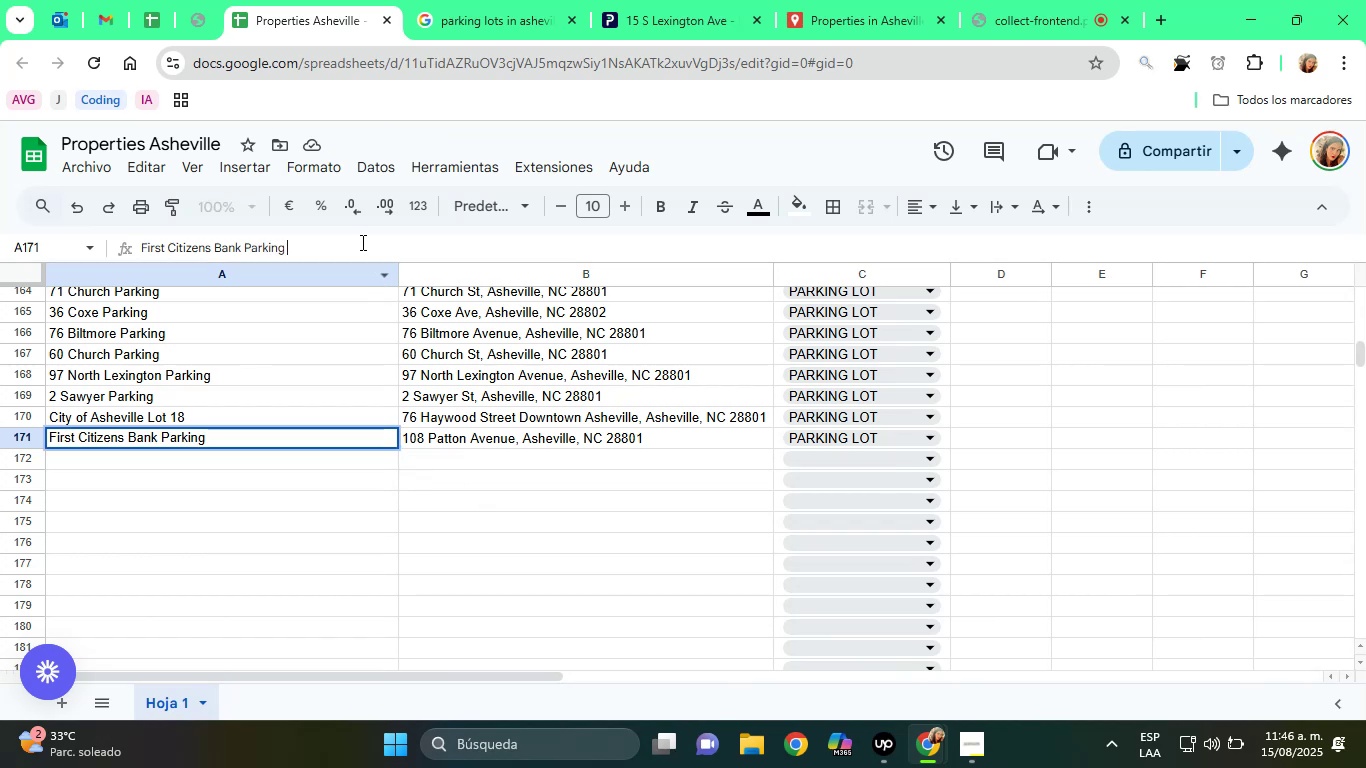 
key(Enter)
 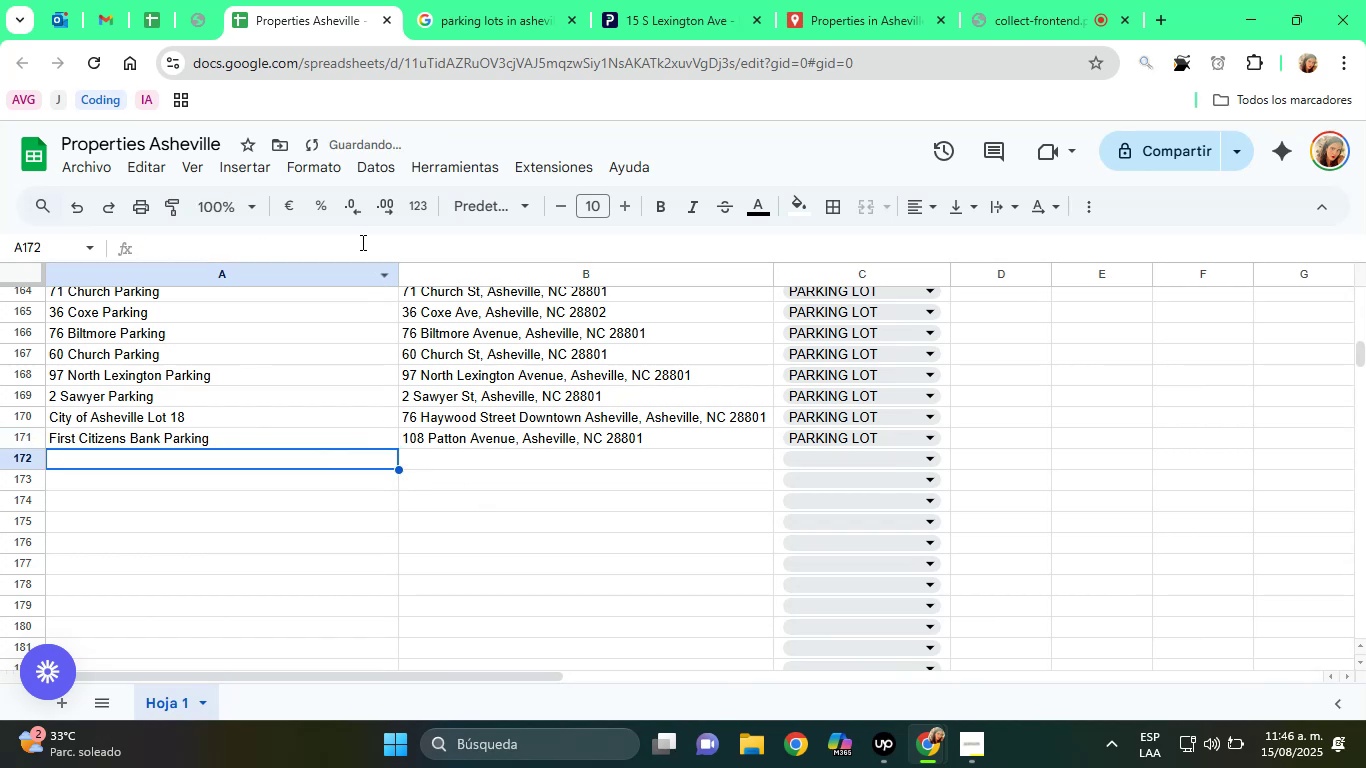 
key(ArrowUp)
 